 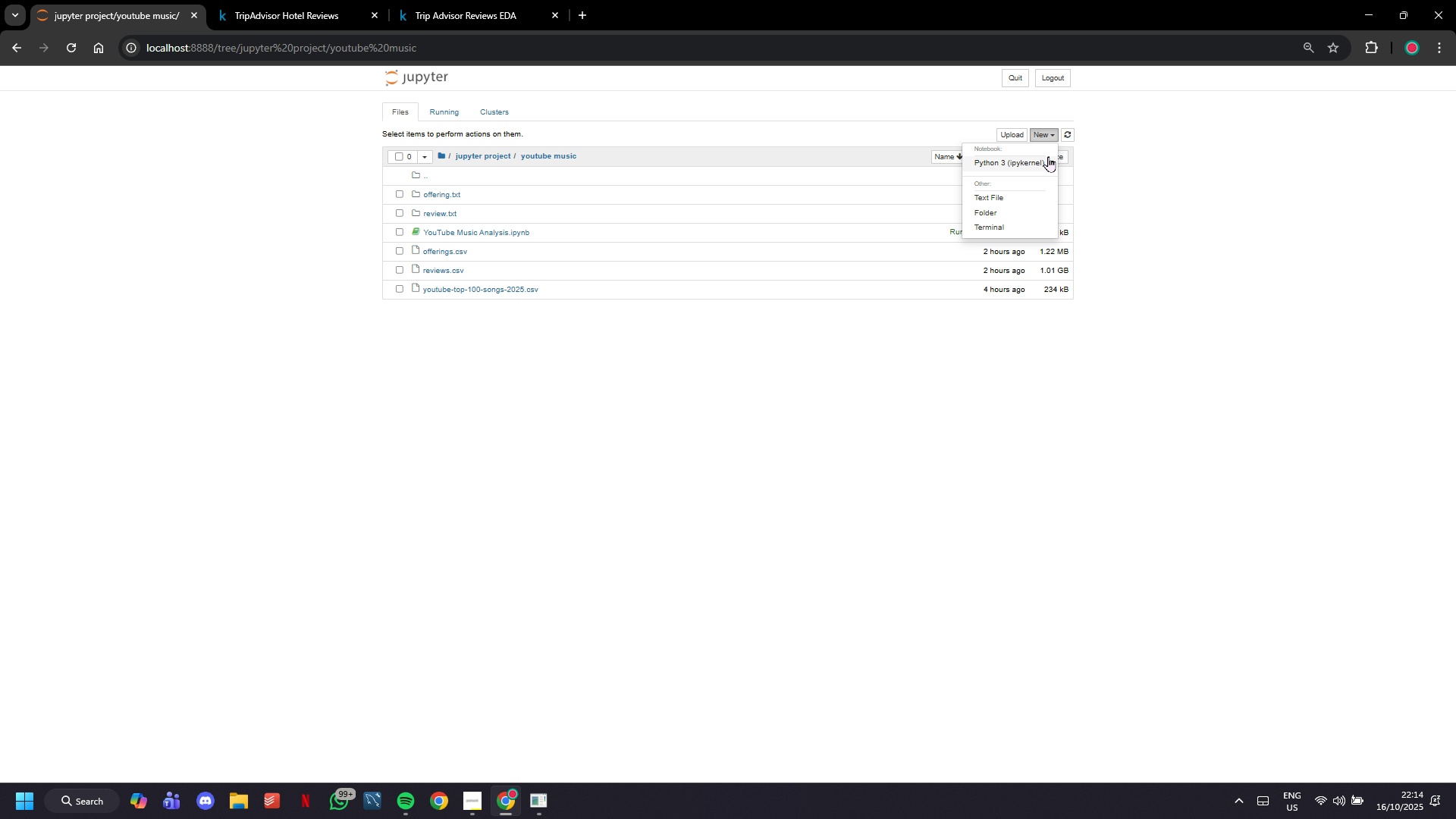 
left_click([1039, 163])
 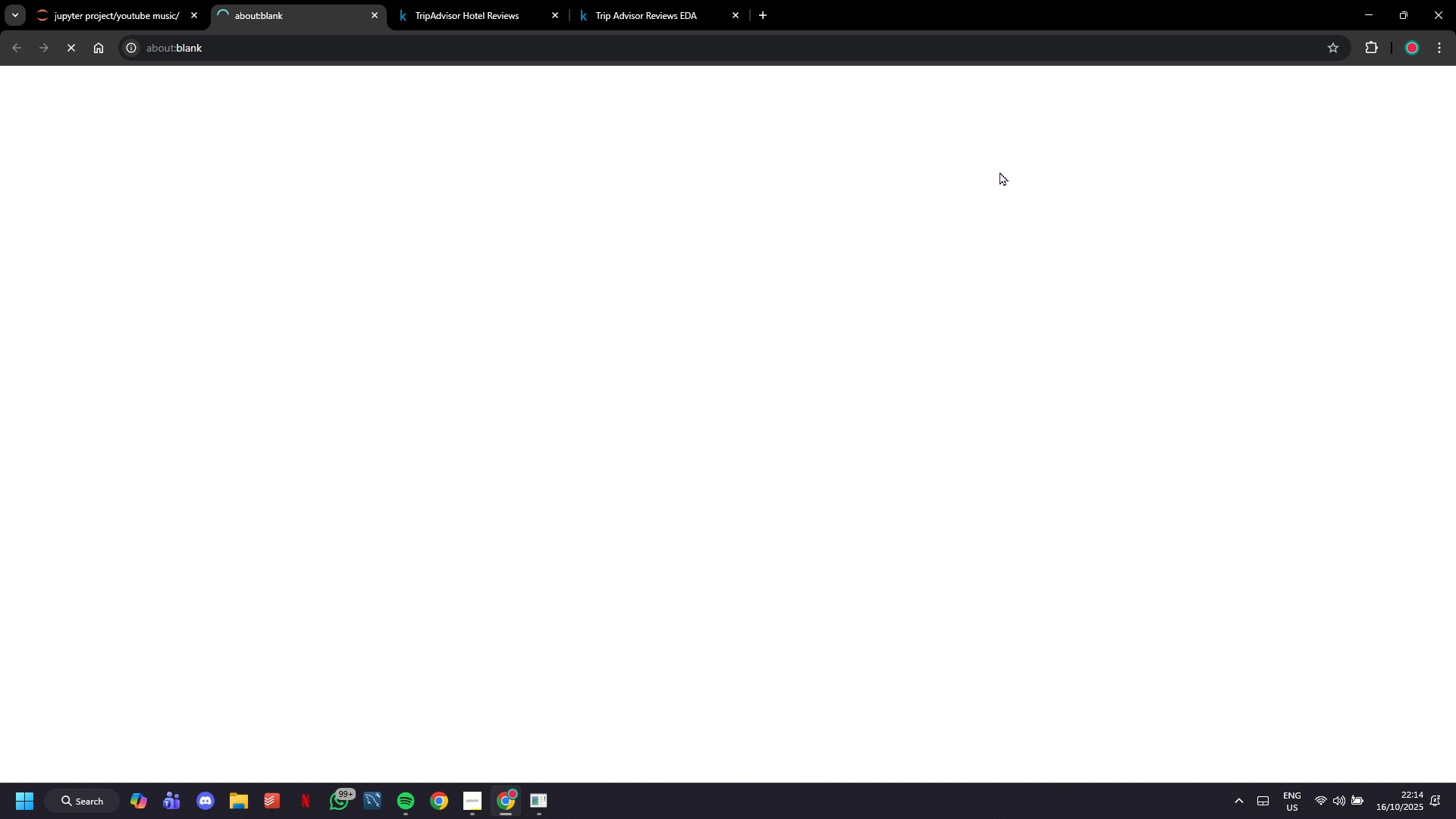 
mouse_move([956, 217])
 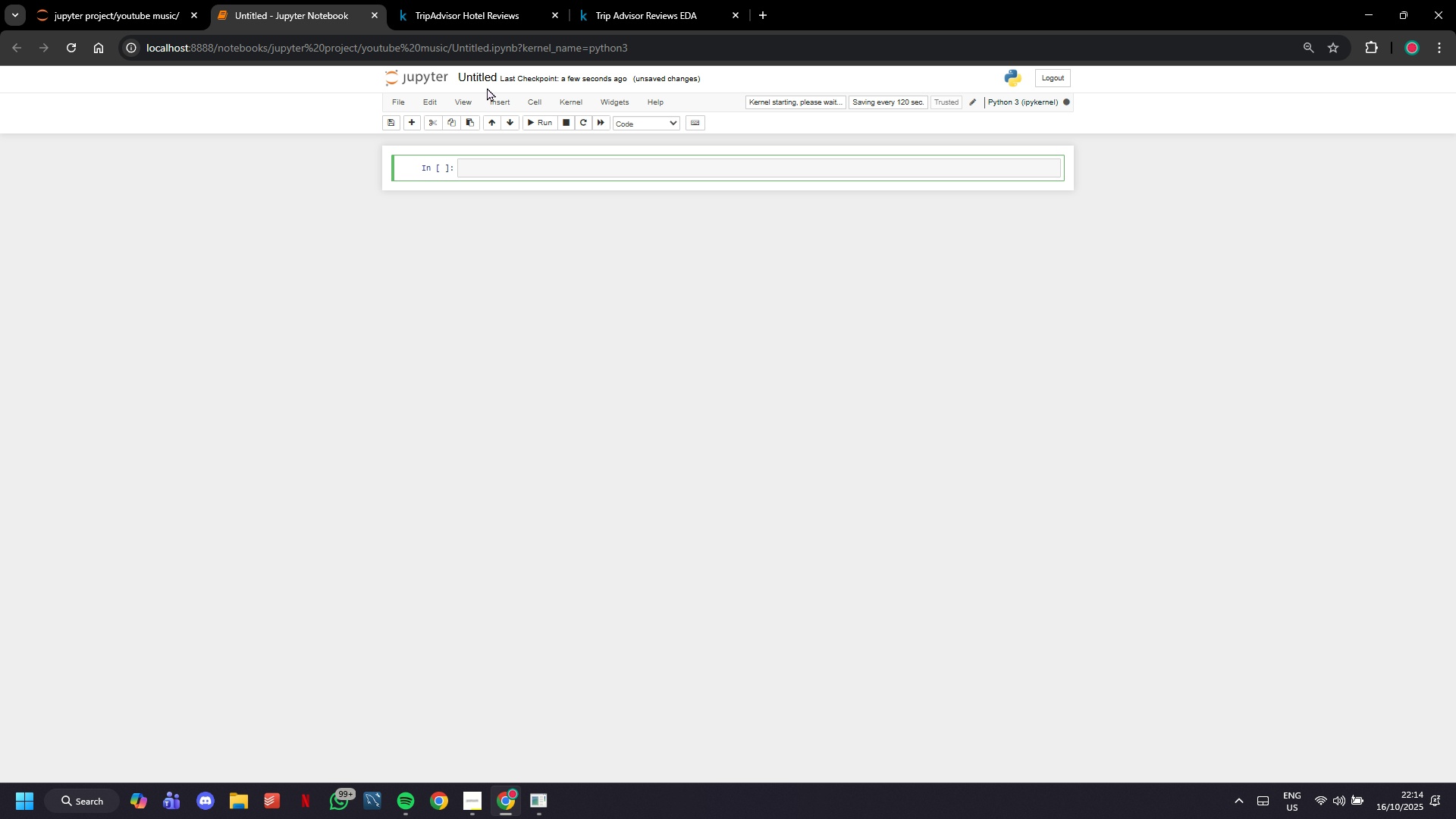 
left_click([485, 84])
 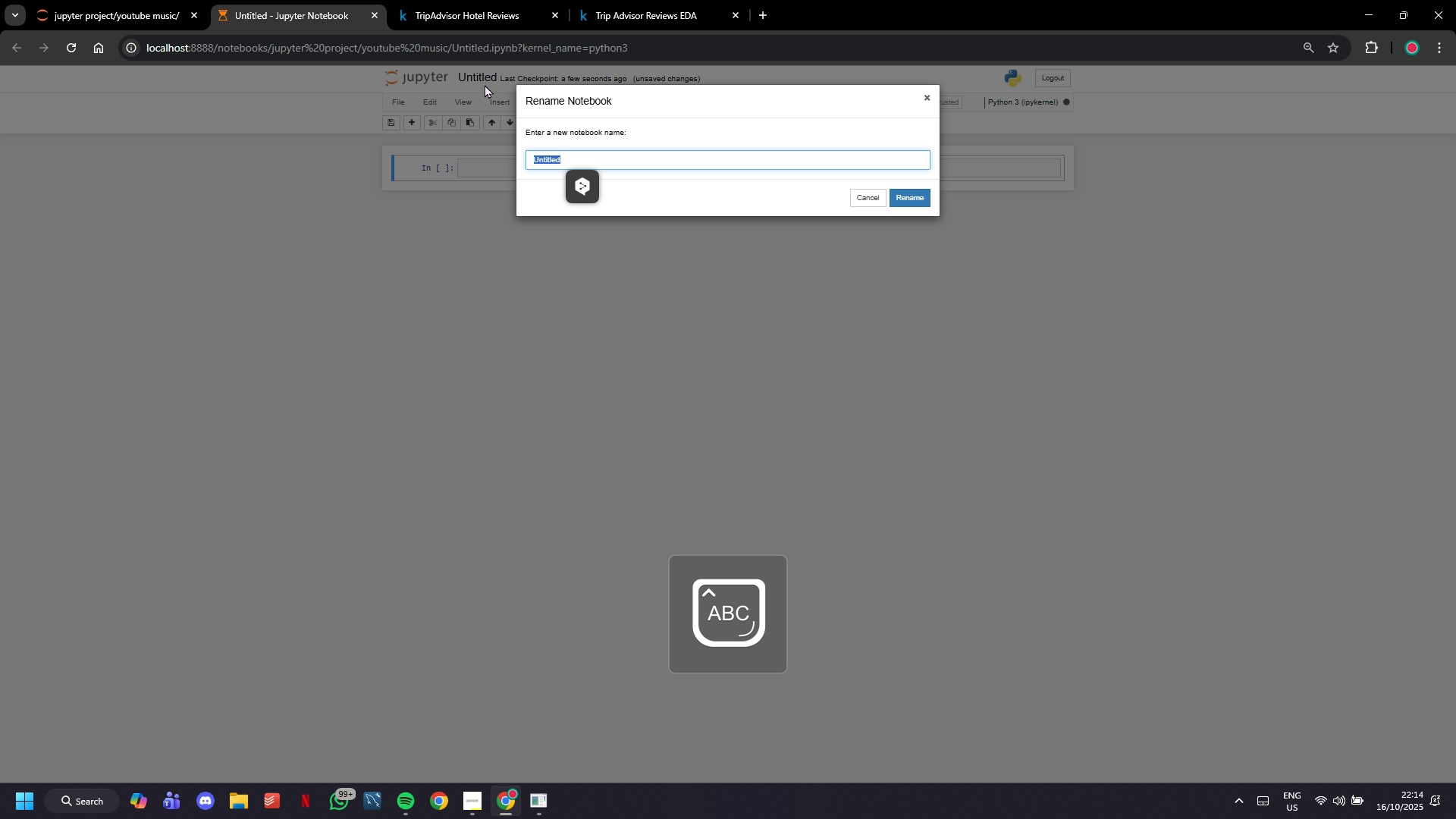 
type(Hotel Reve)
key(Backspace)
type(e)
key(Backspace)
type(iews Sentiment Analysis)
 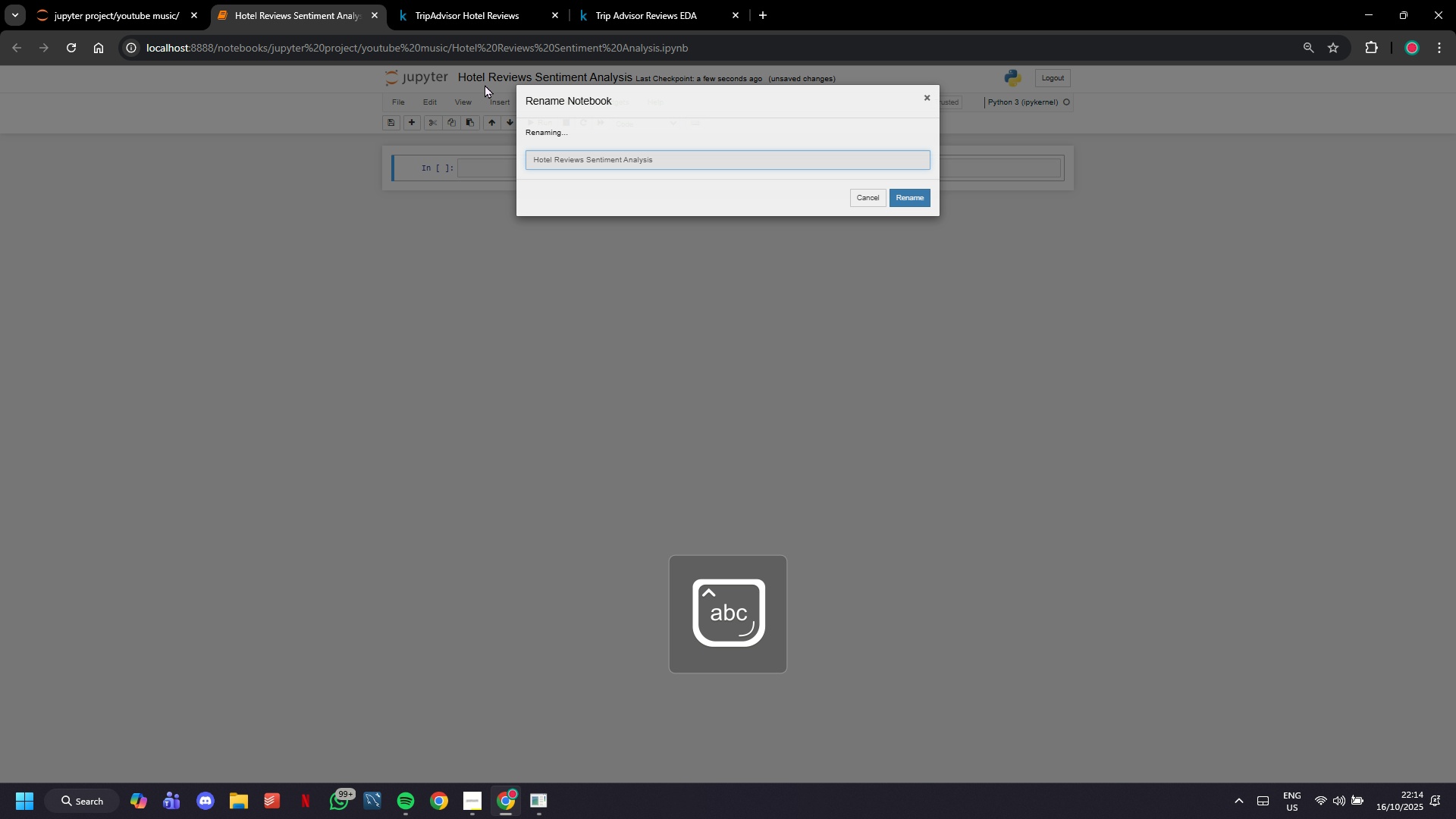 
key(Enter)
 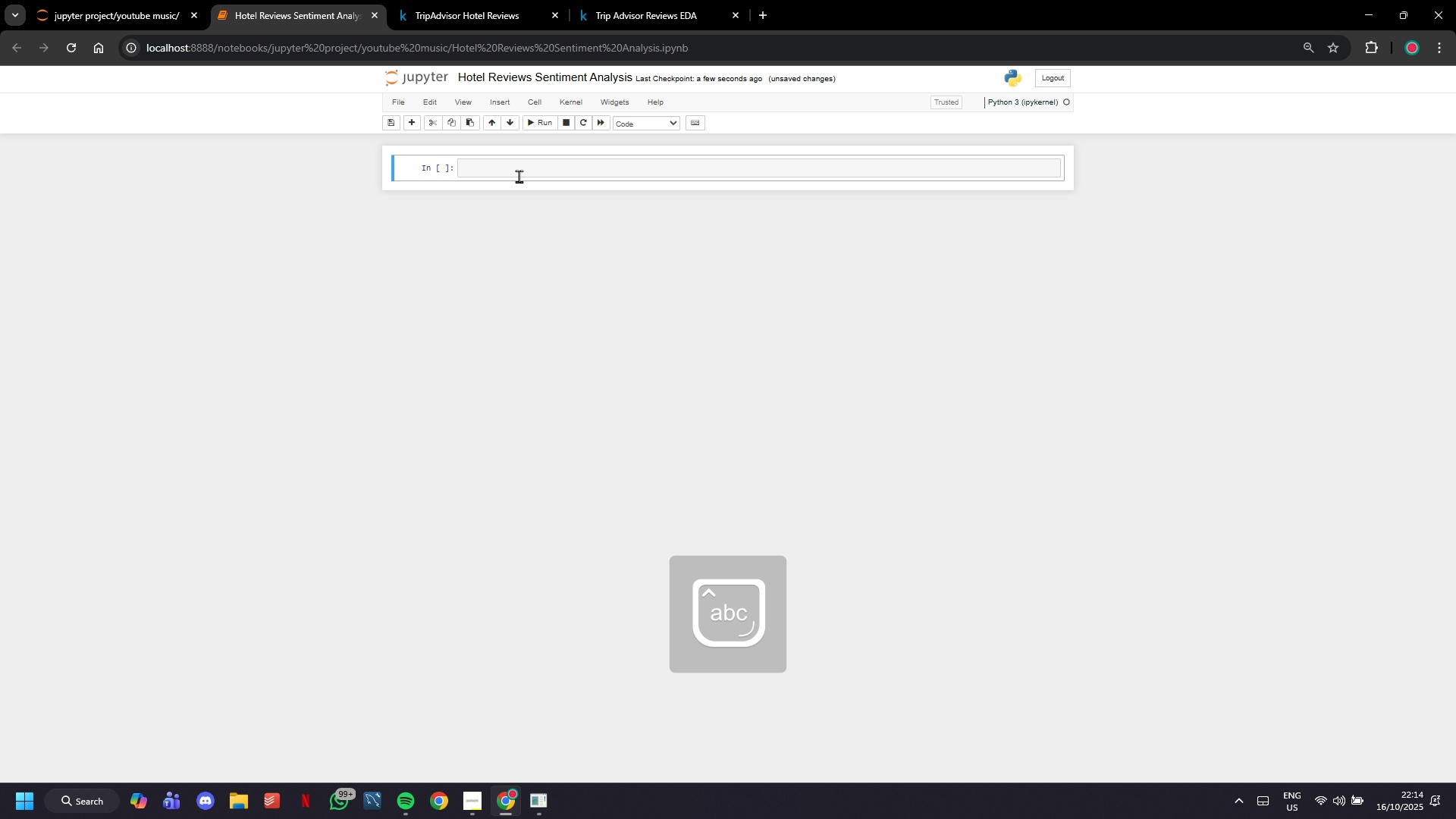 
left_click([519, 176])
 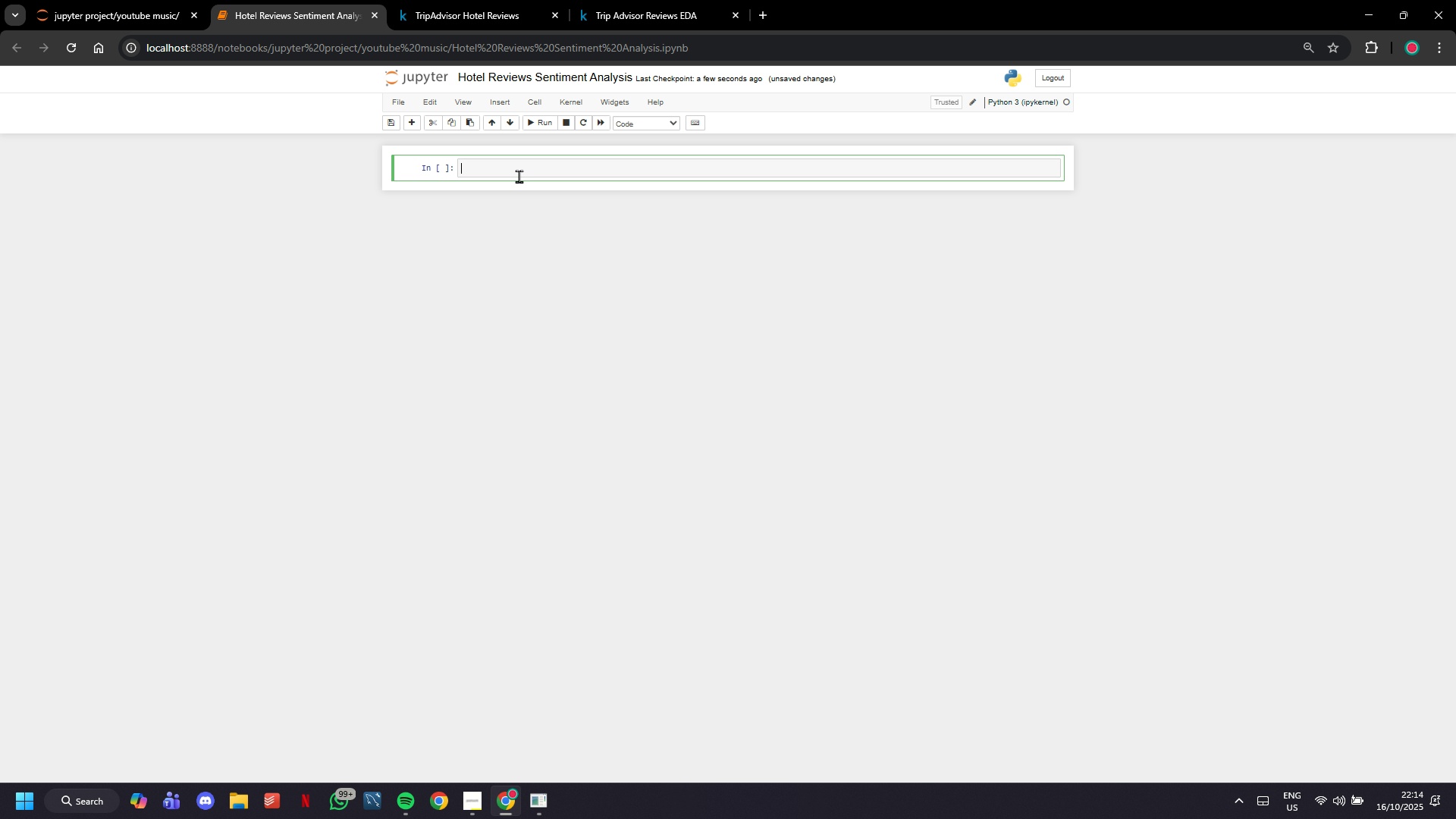 
key(Shift+3)
 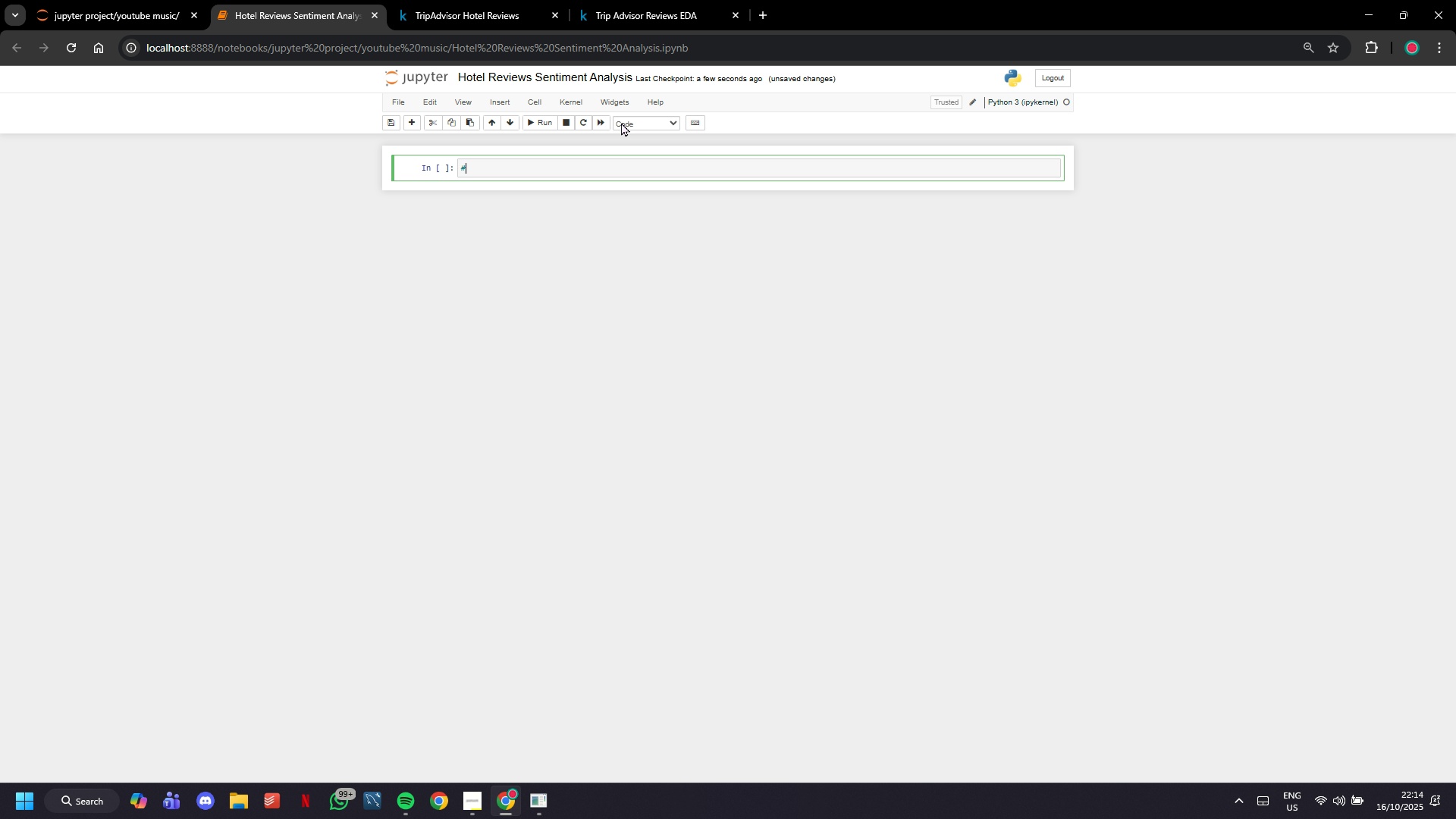 
left_click([630, 116])
 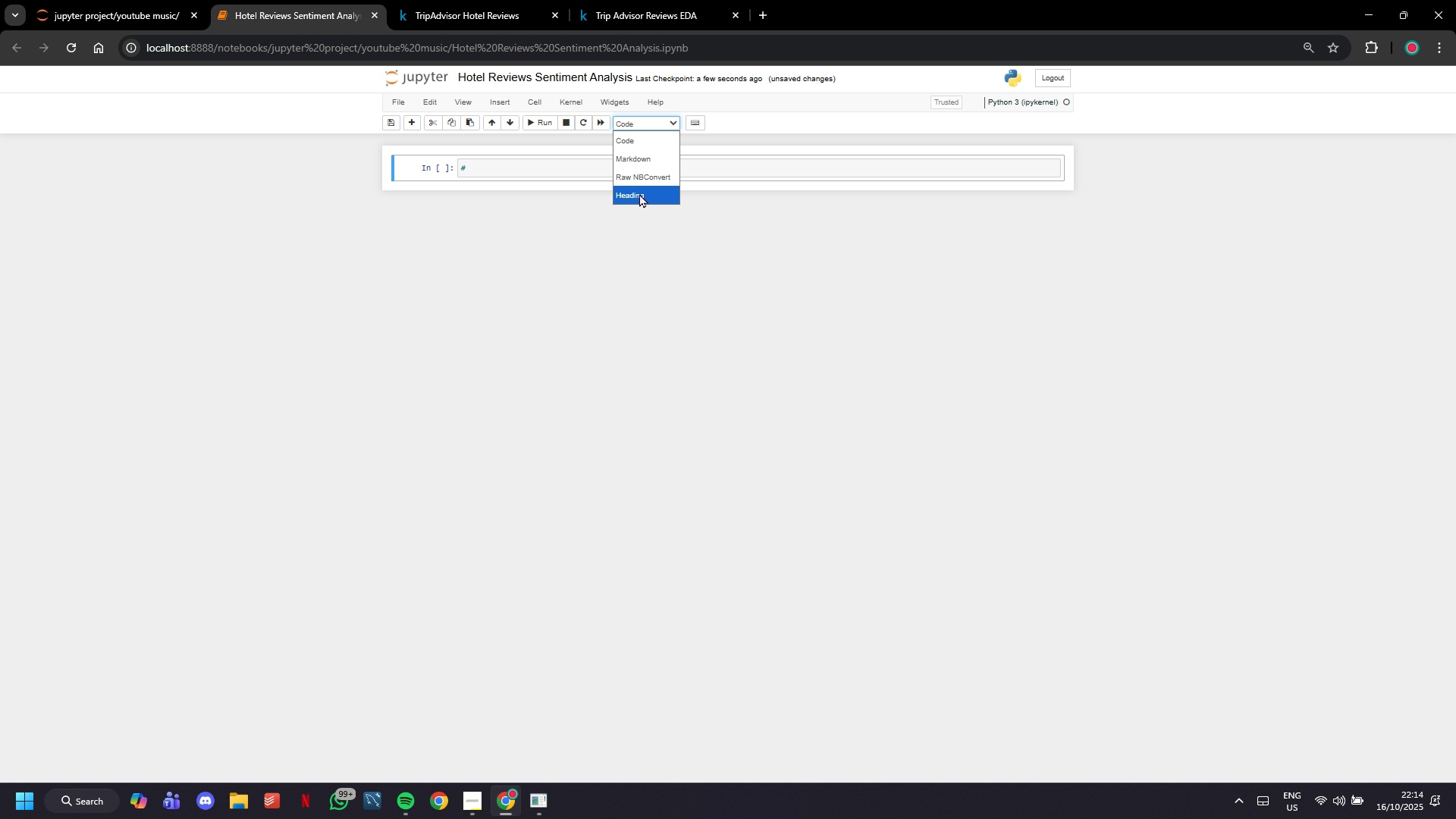 
left_click([639, 193])
 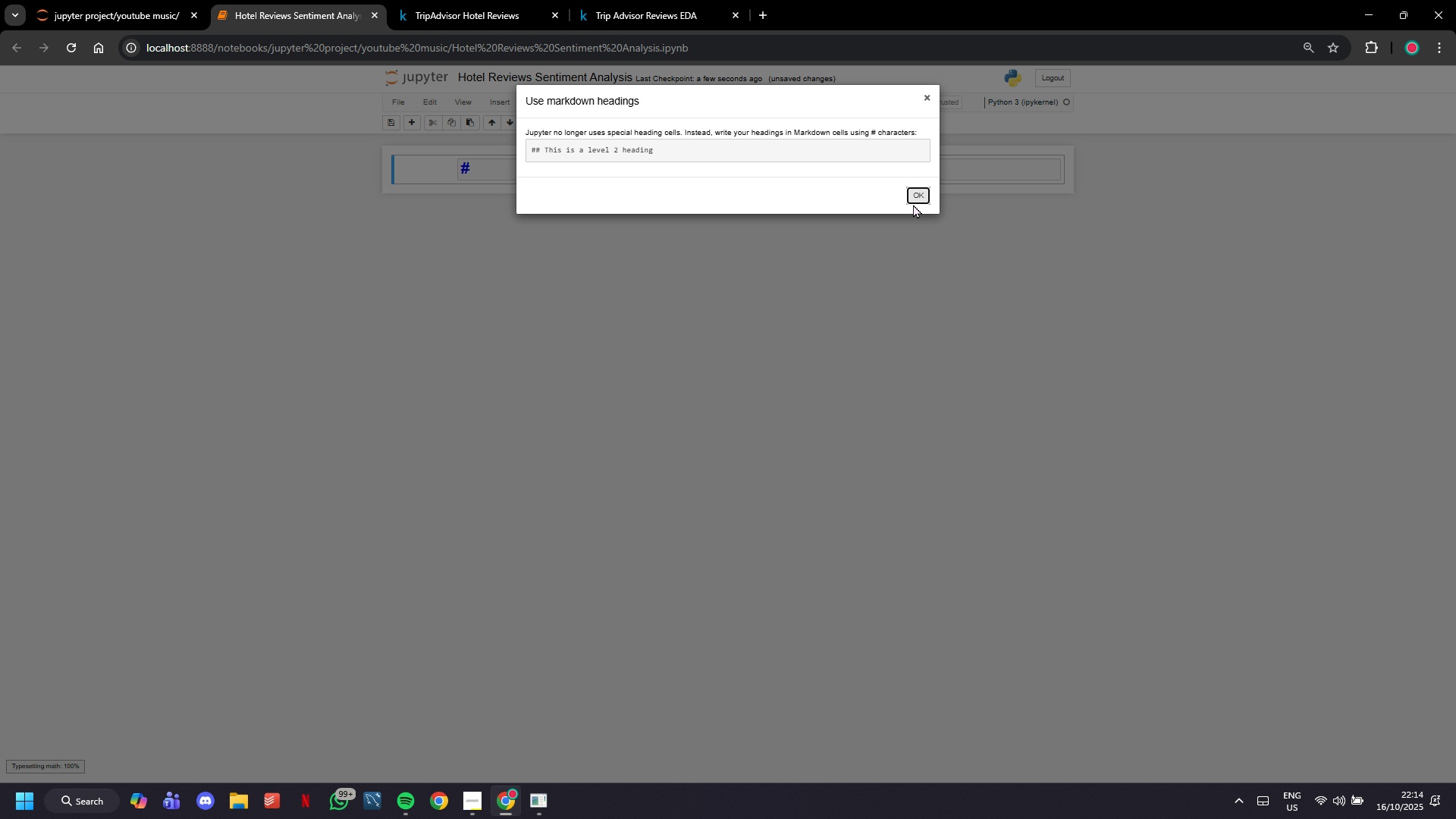 
left_click([915, 202])
 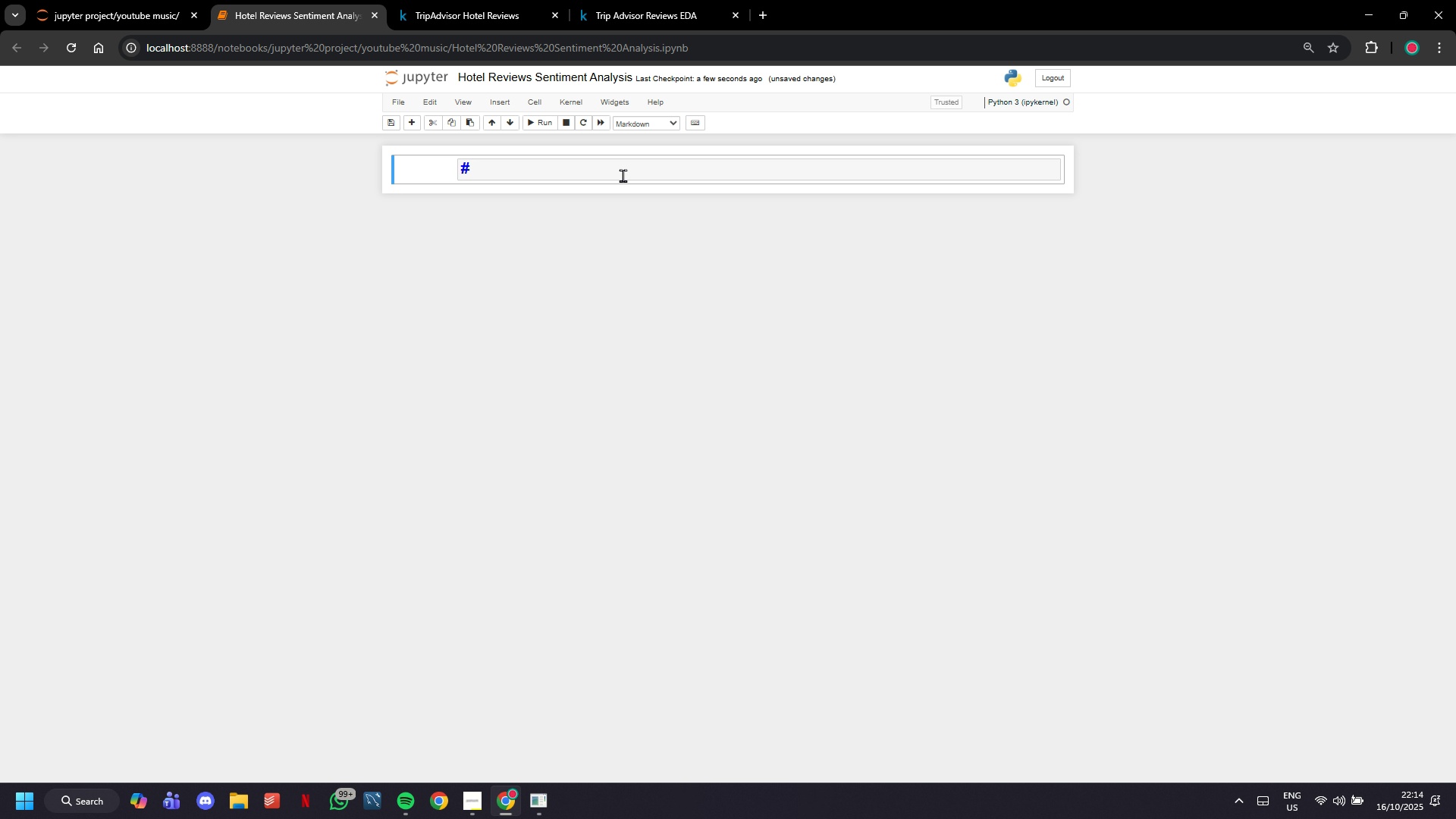 
left_click([623, 175])
 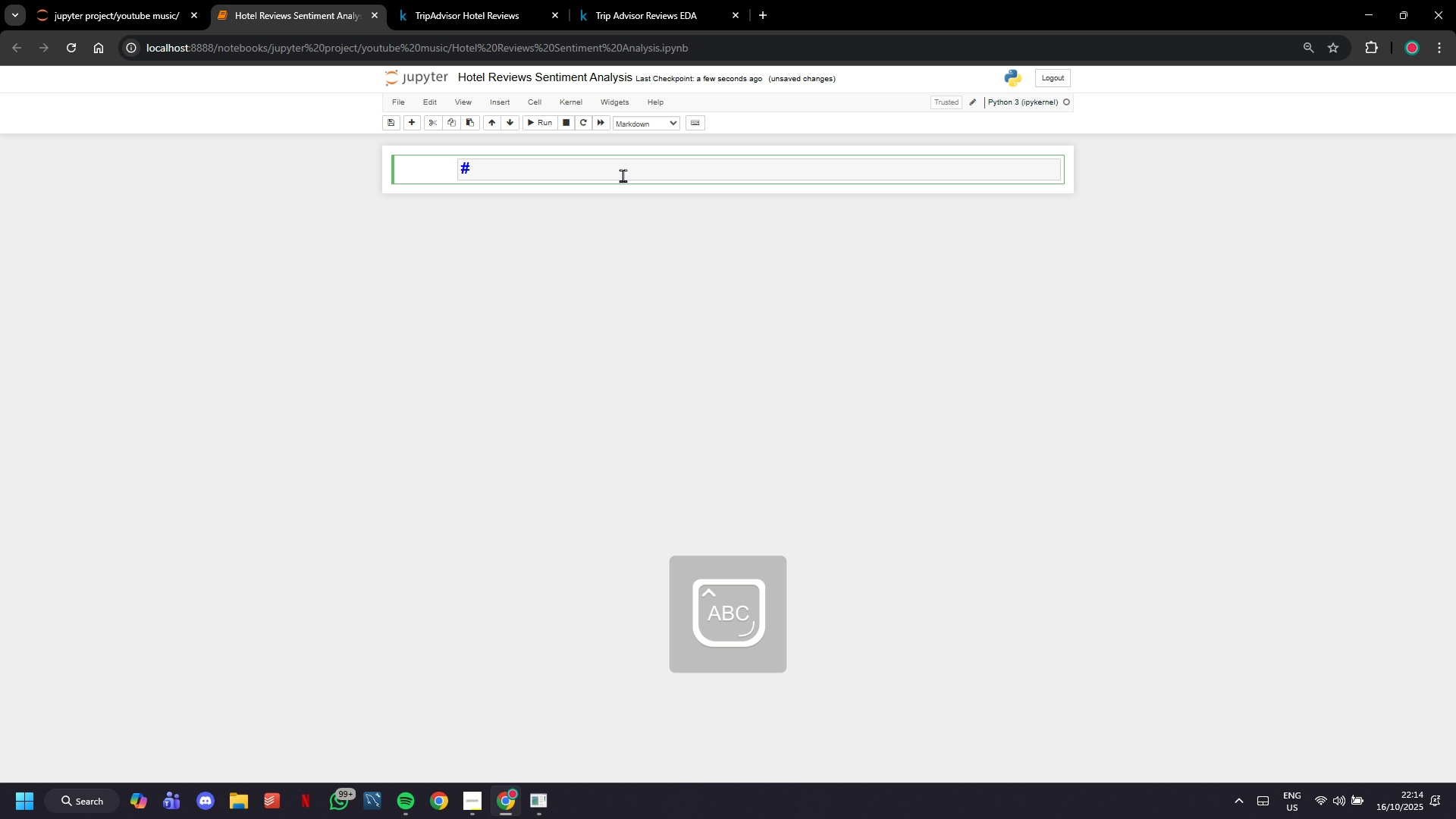 
type(Hotel Reviews Sentiment Analysis)
 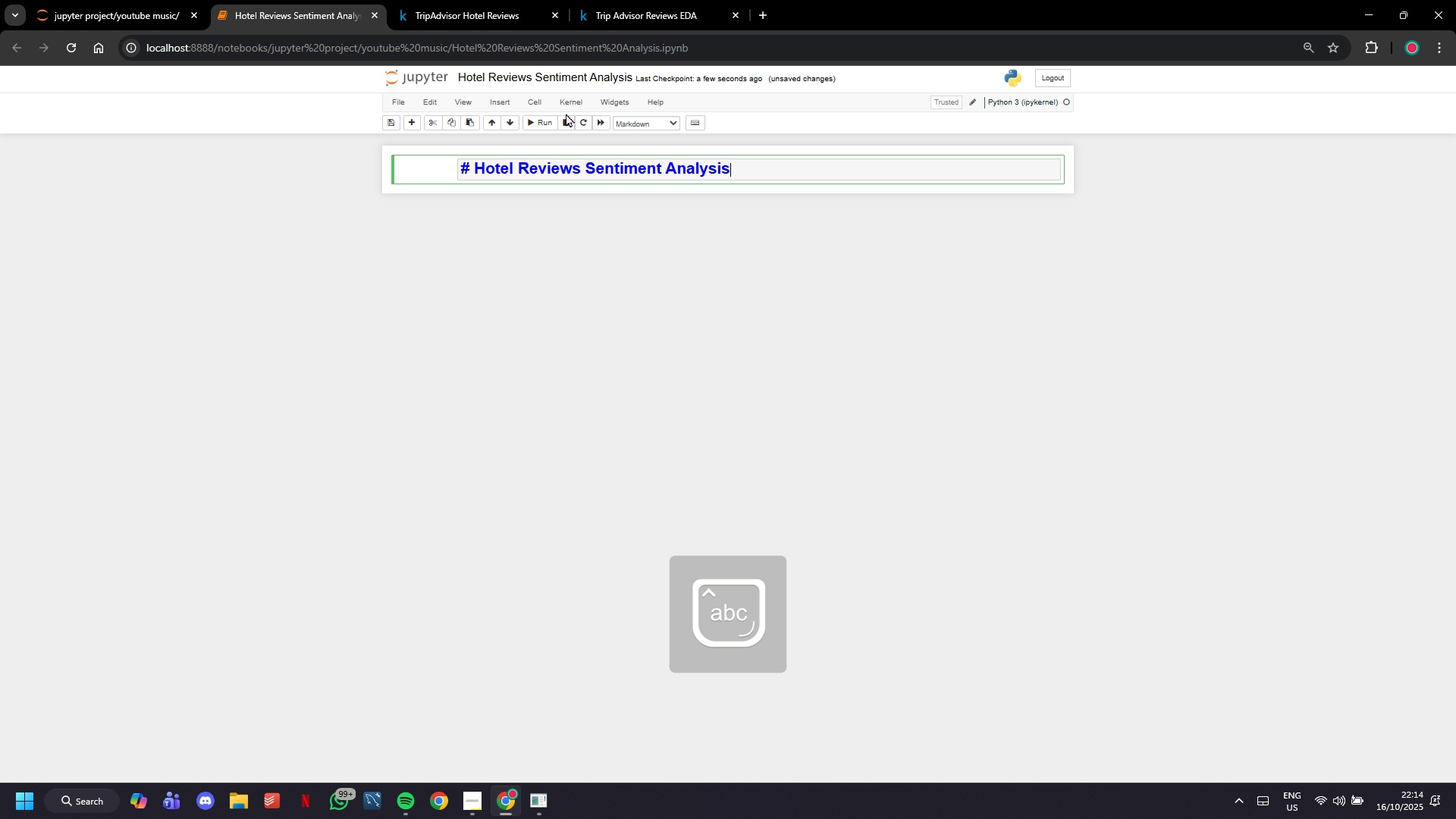 
left_click([537, 124])
 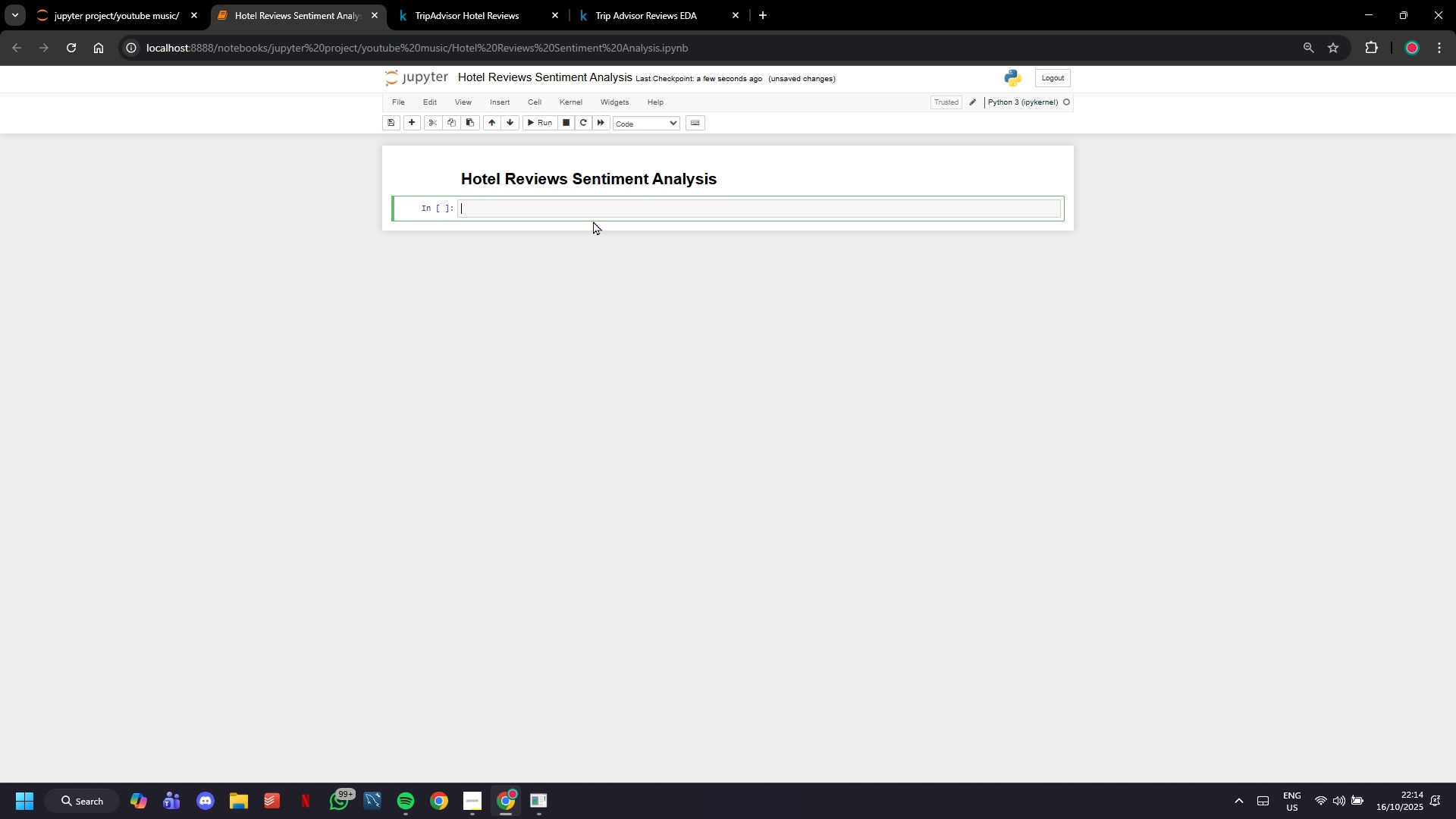 
type(This notebook performs sentu)
key(Backspace)
type(iment analysis om)
key(Backspace)
type(n Ti)
key(Backspace)
type(ripAdvsor hotel reviews. The analysius )
key(Backspace)
key(Backspace)
key(Backspace)
type(s includes:)
 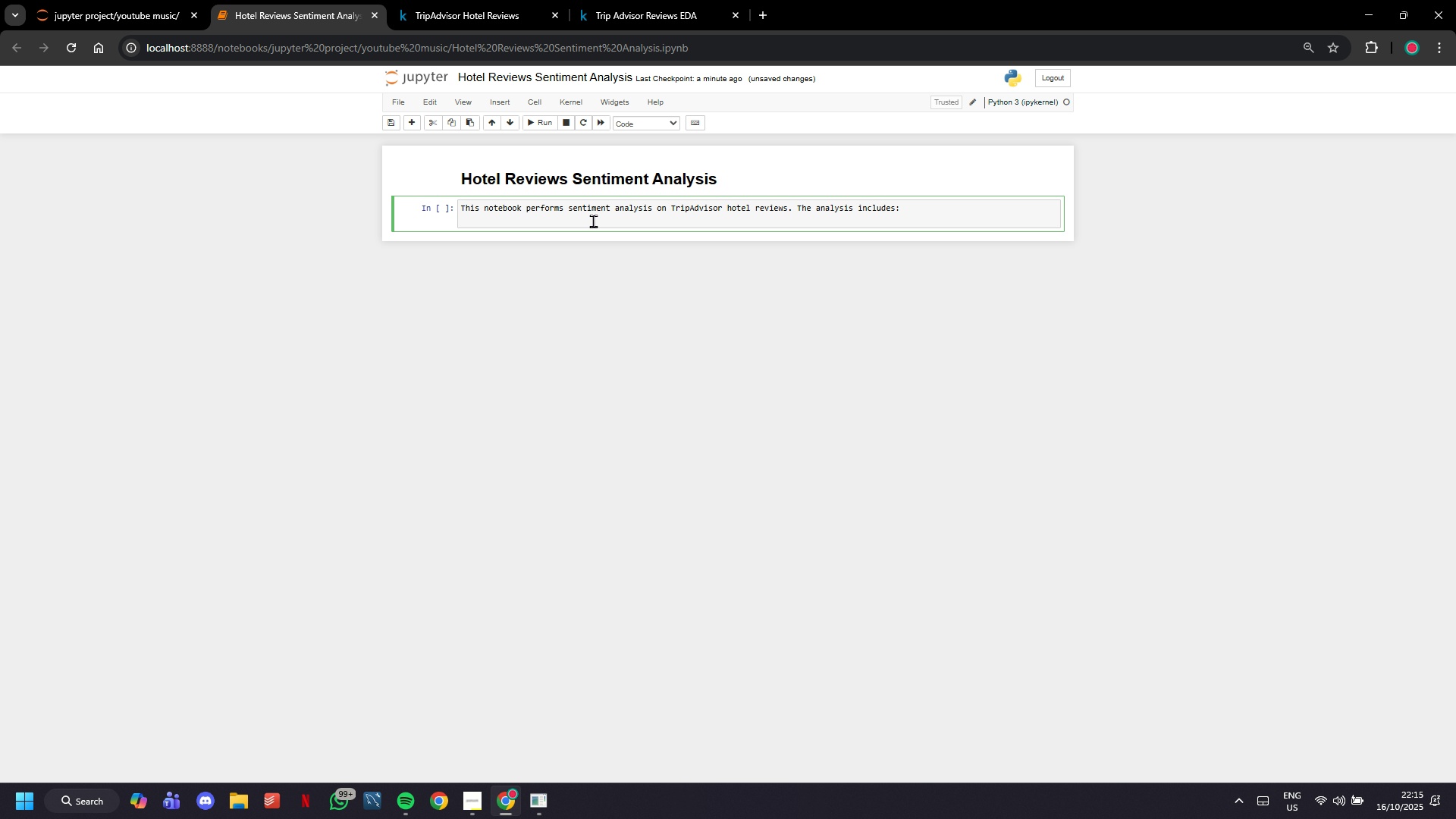 
 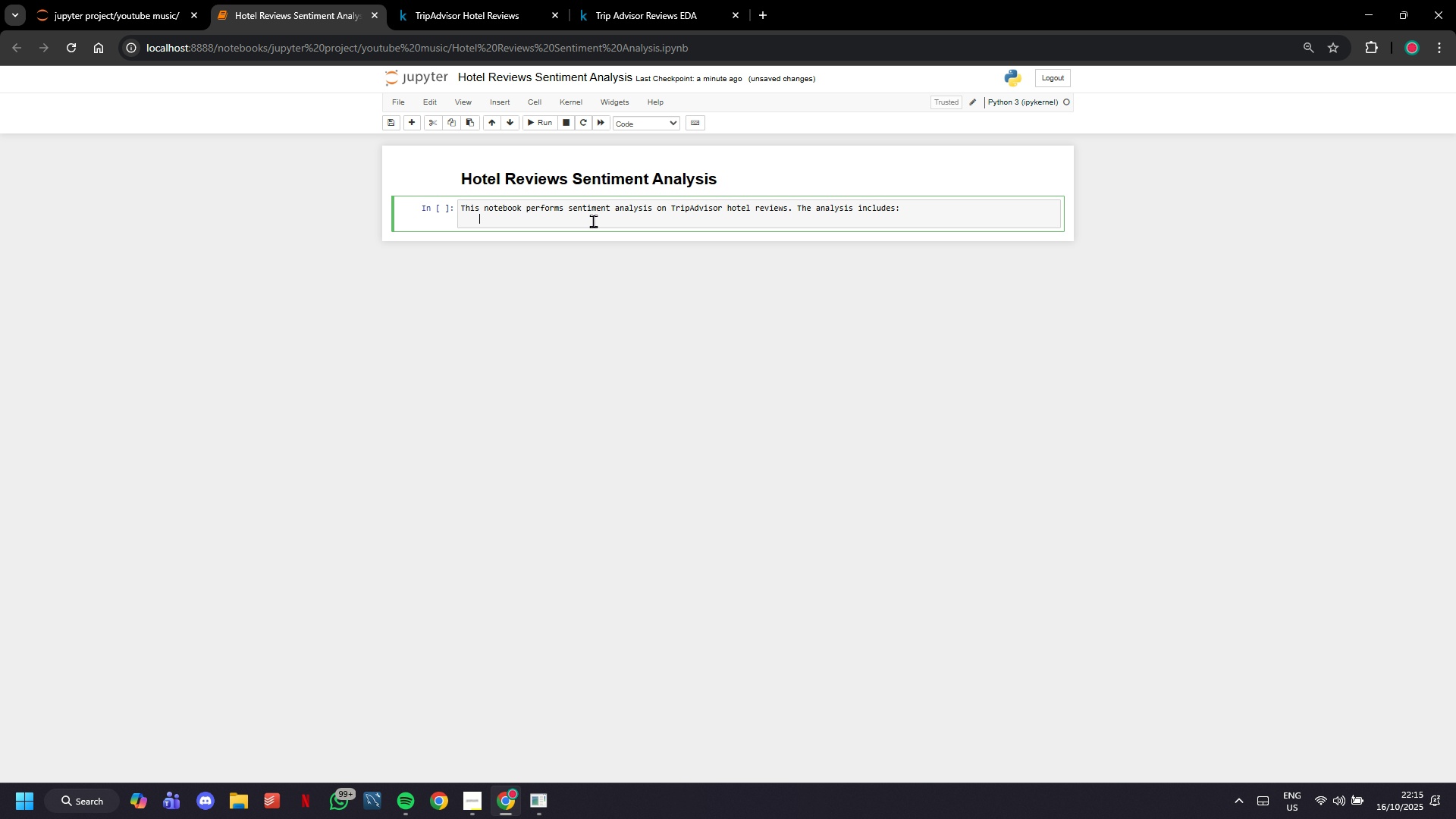 
key(Enter)
 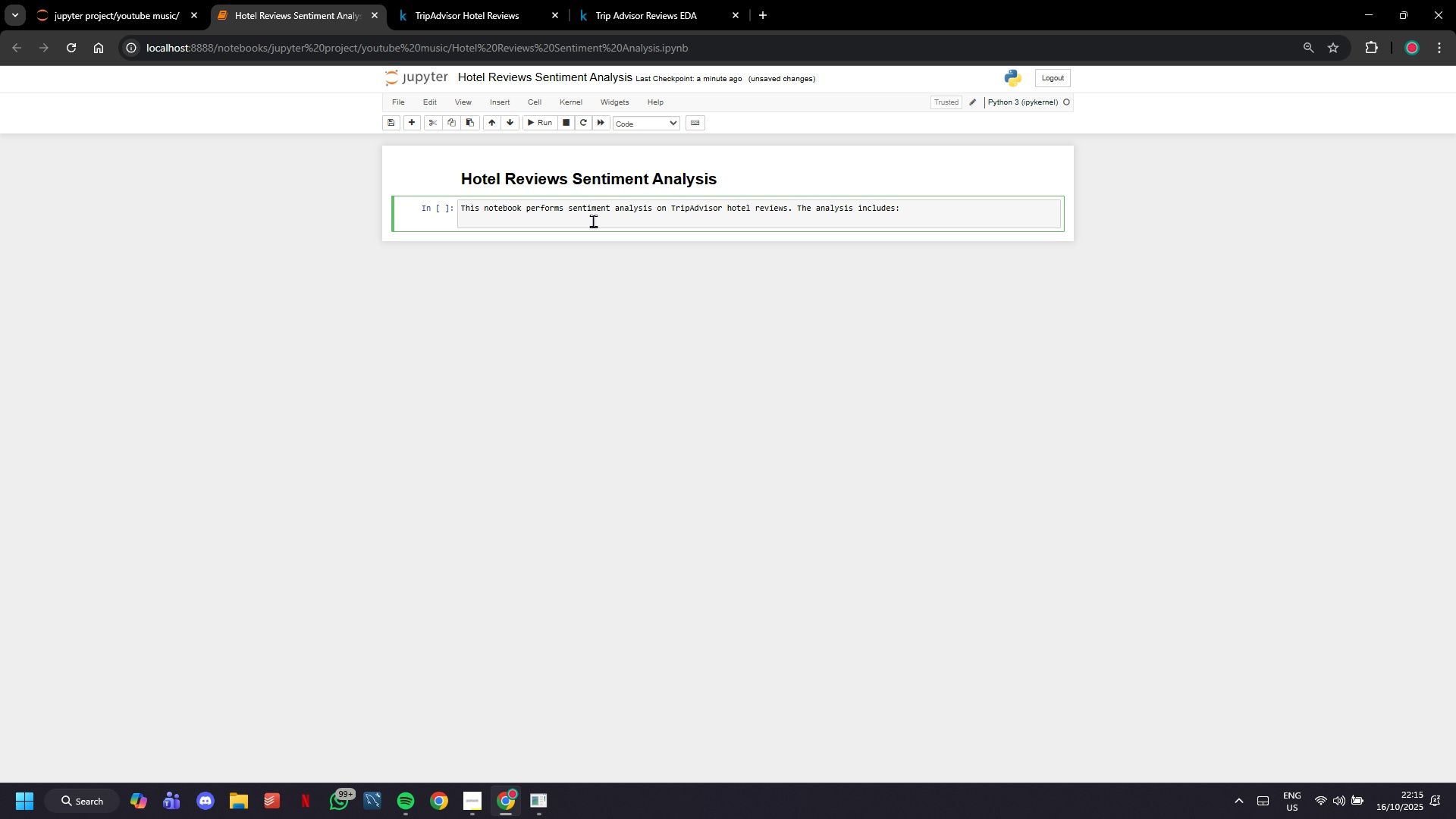 
type(- Data Merging)
 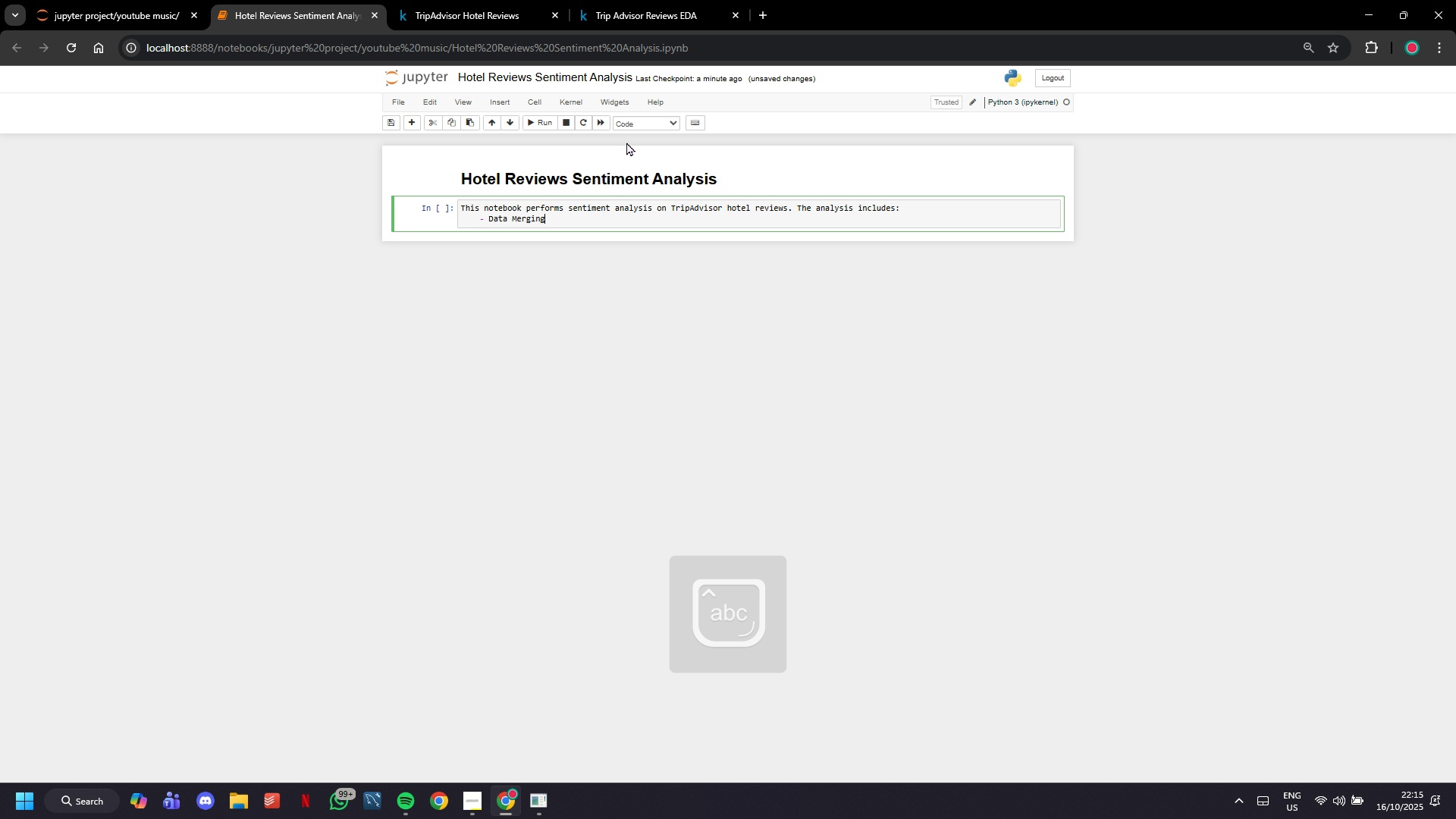 
left_click([629, 120])
 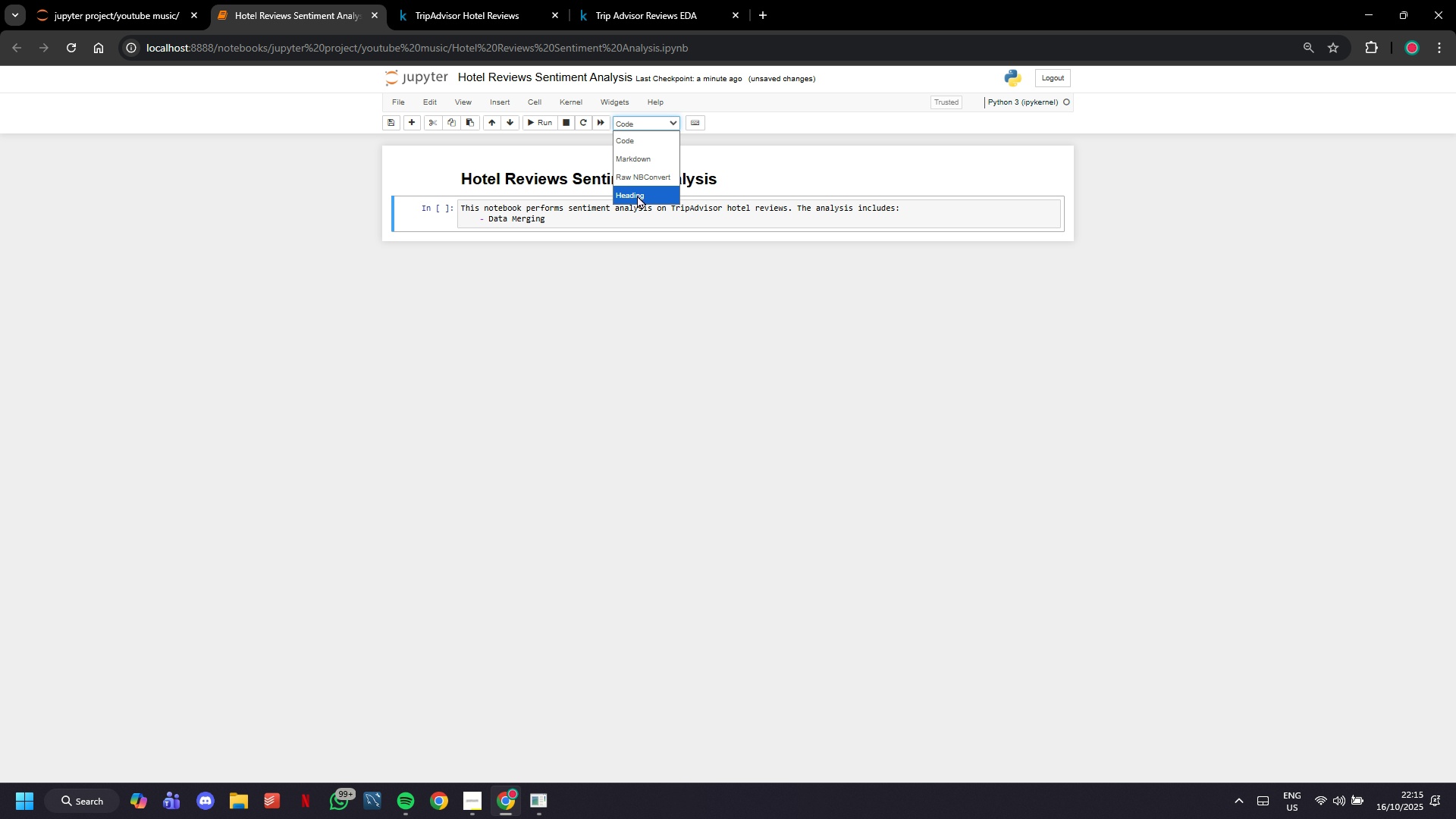 
left_click([637, 195])
 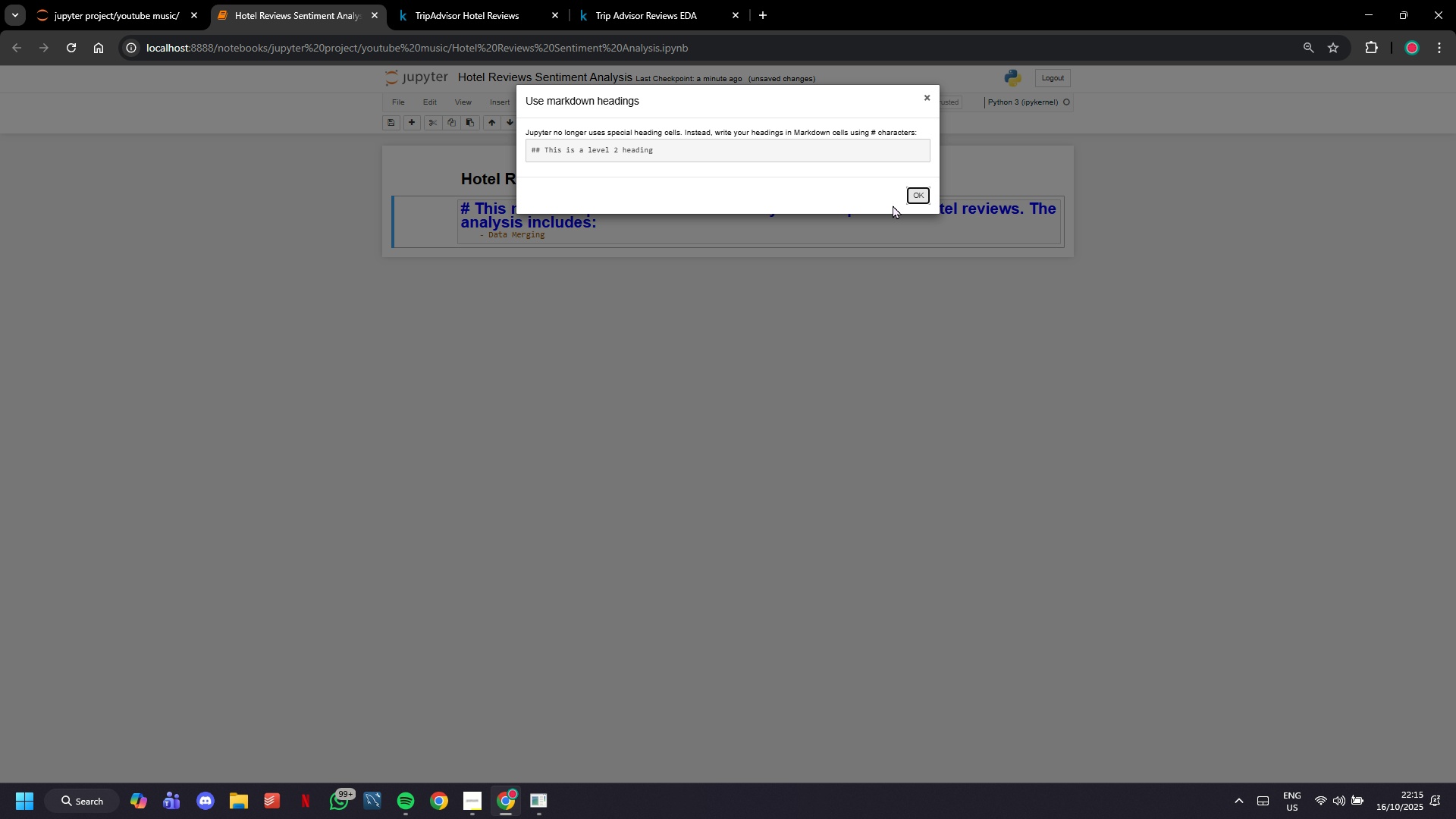 
left_click([930, 195])
 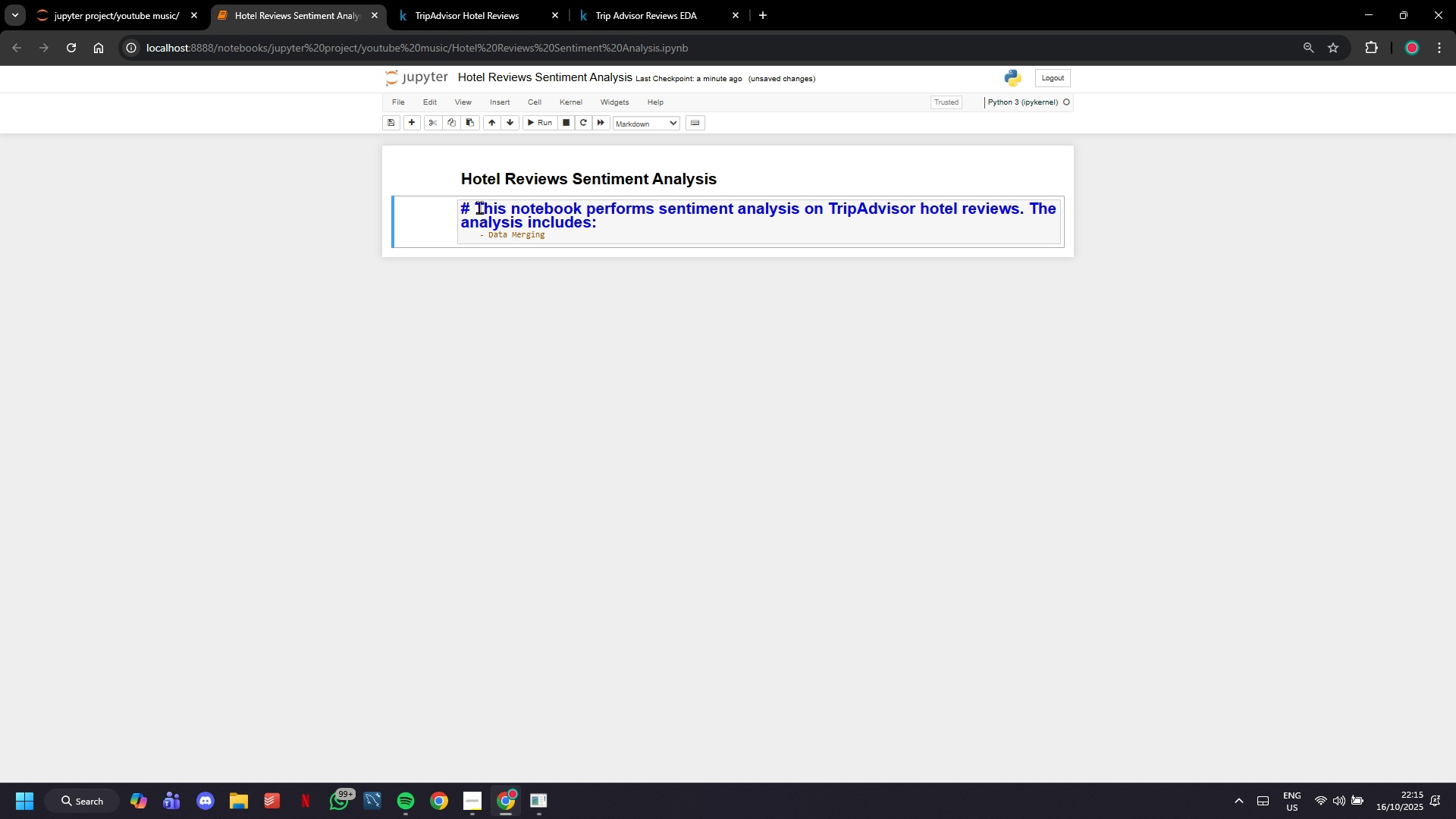 
left_click([479, 207])
 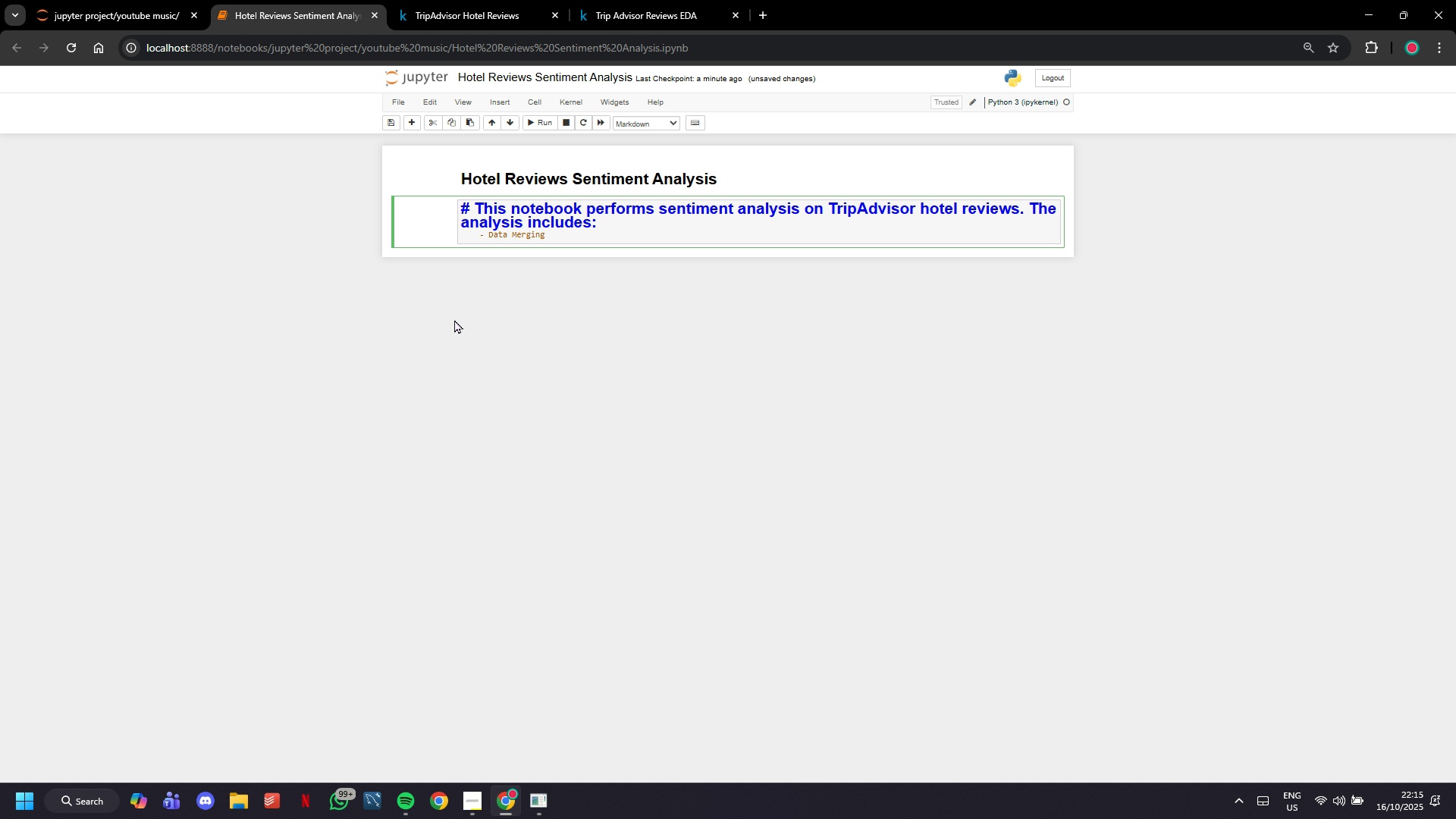 
key(ArrowLeft)
 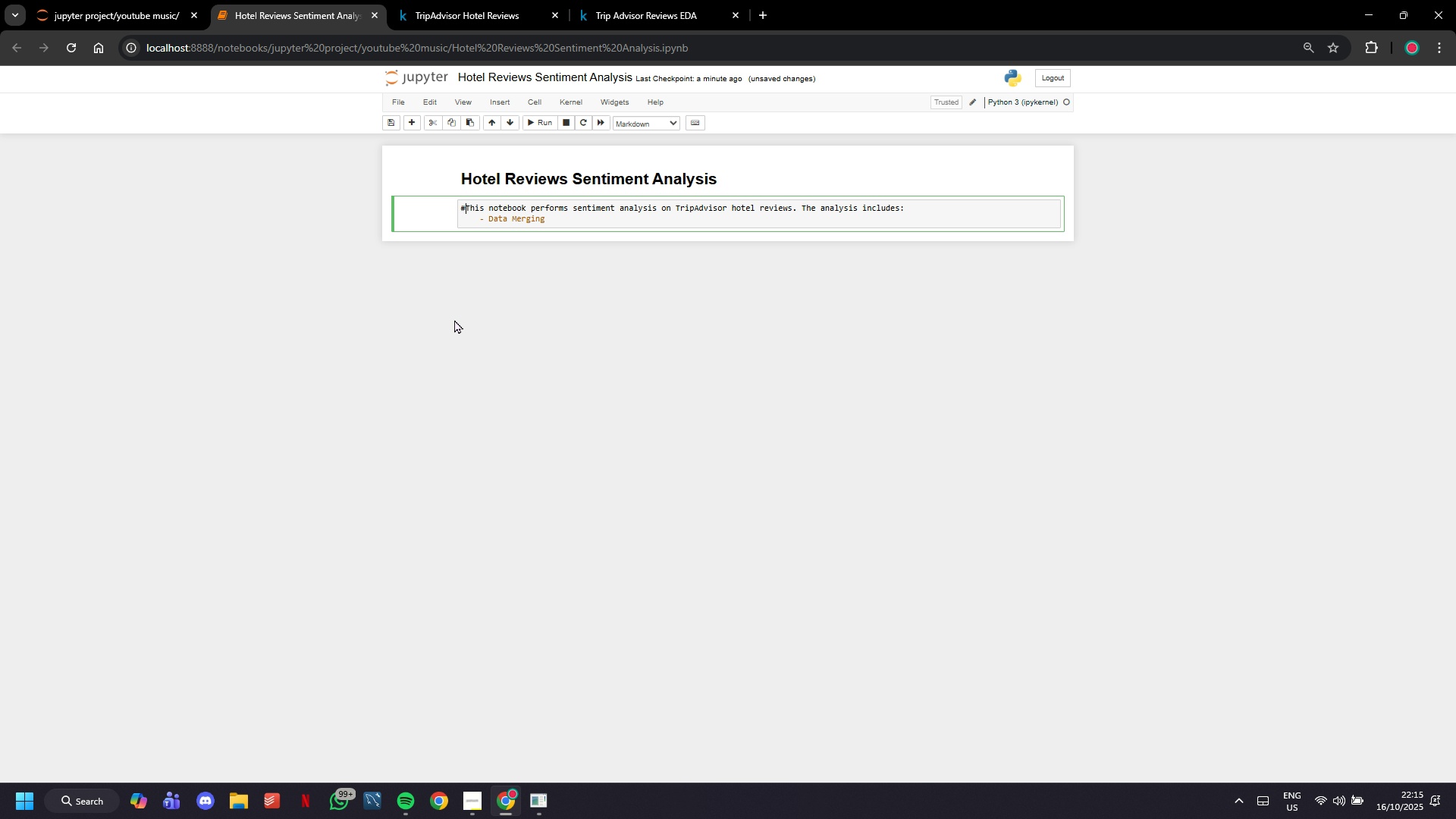 
key(Backspace)
 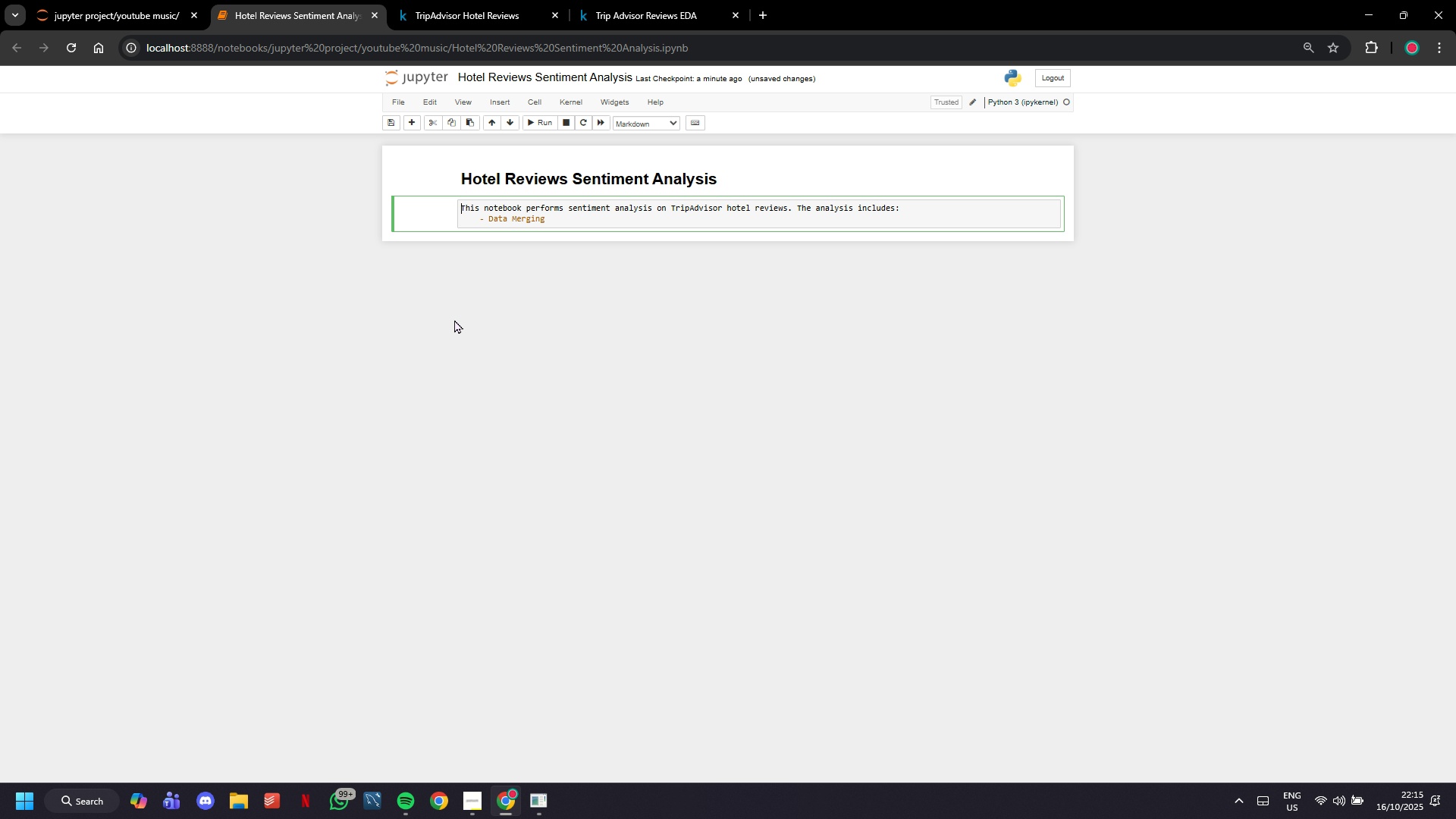 
key(Backspace)
 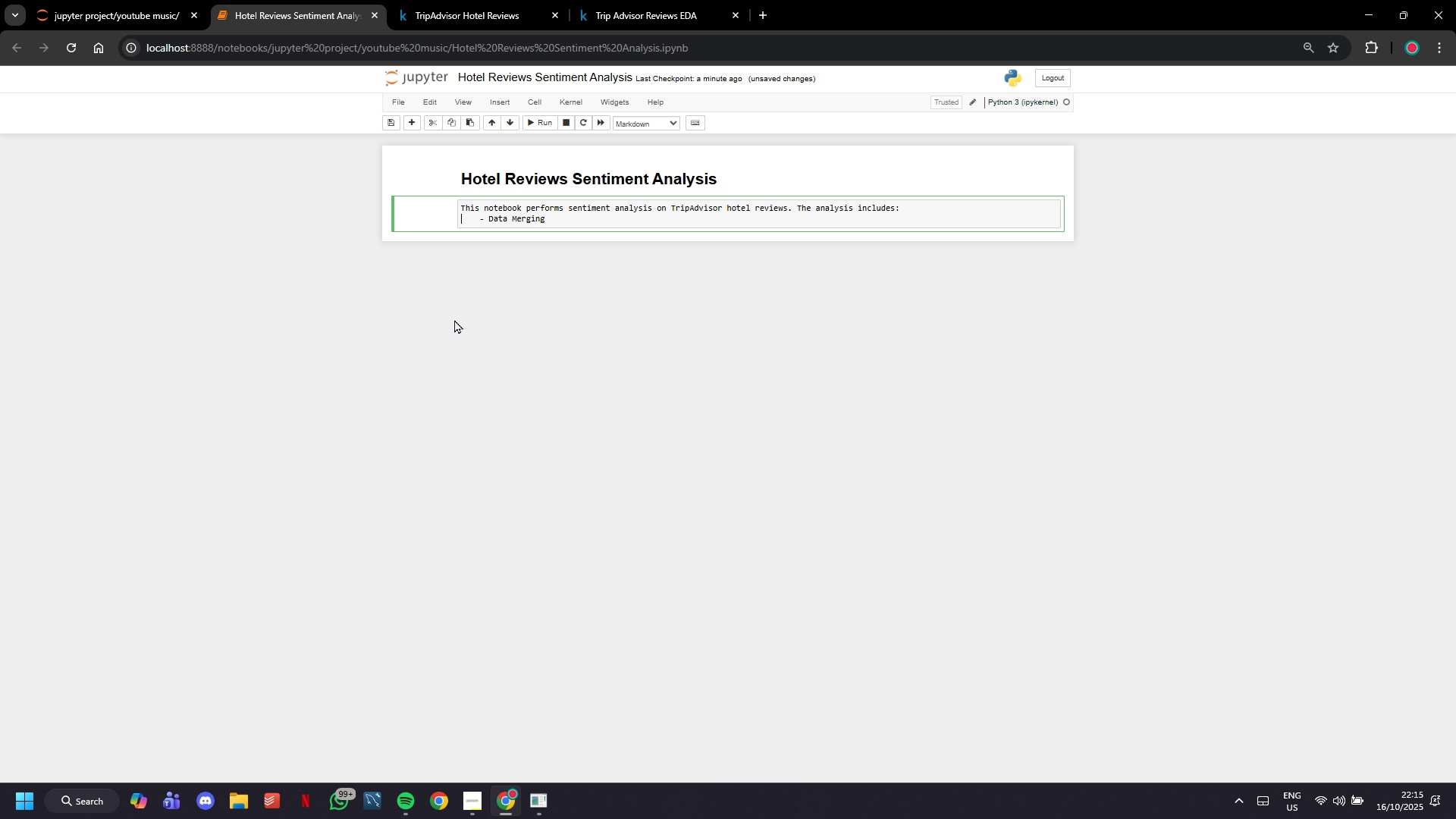 
key(ArrowDown)
 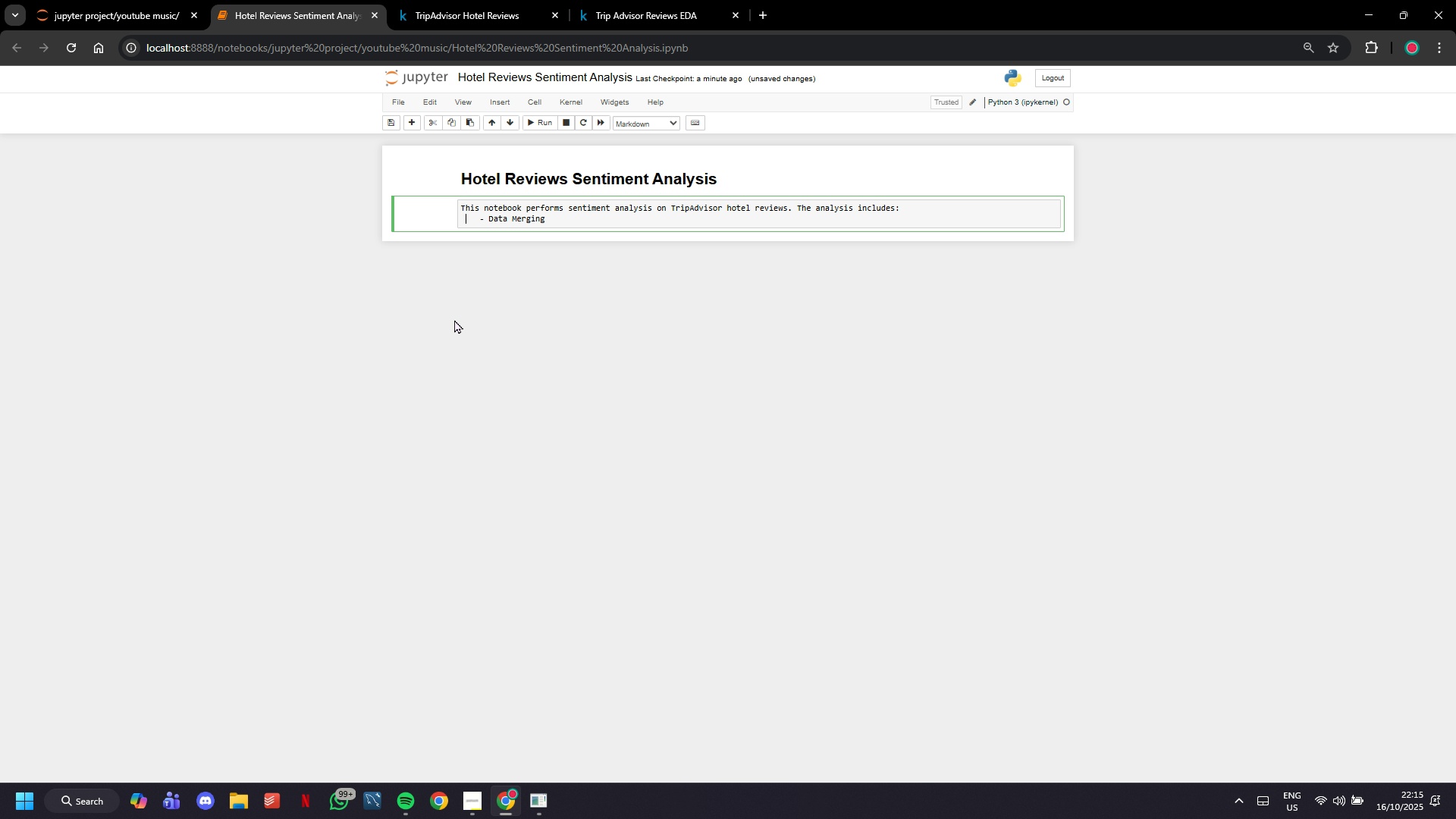 
hold_key(key=ArrowRight, duration=1.5)
 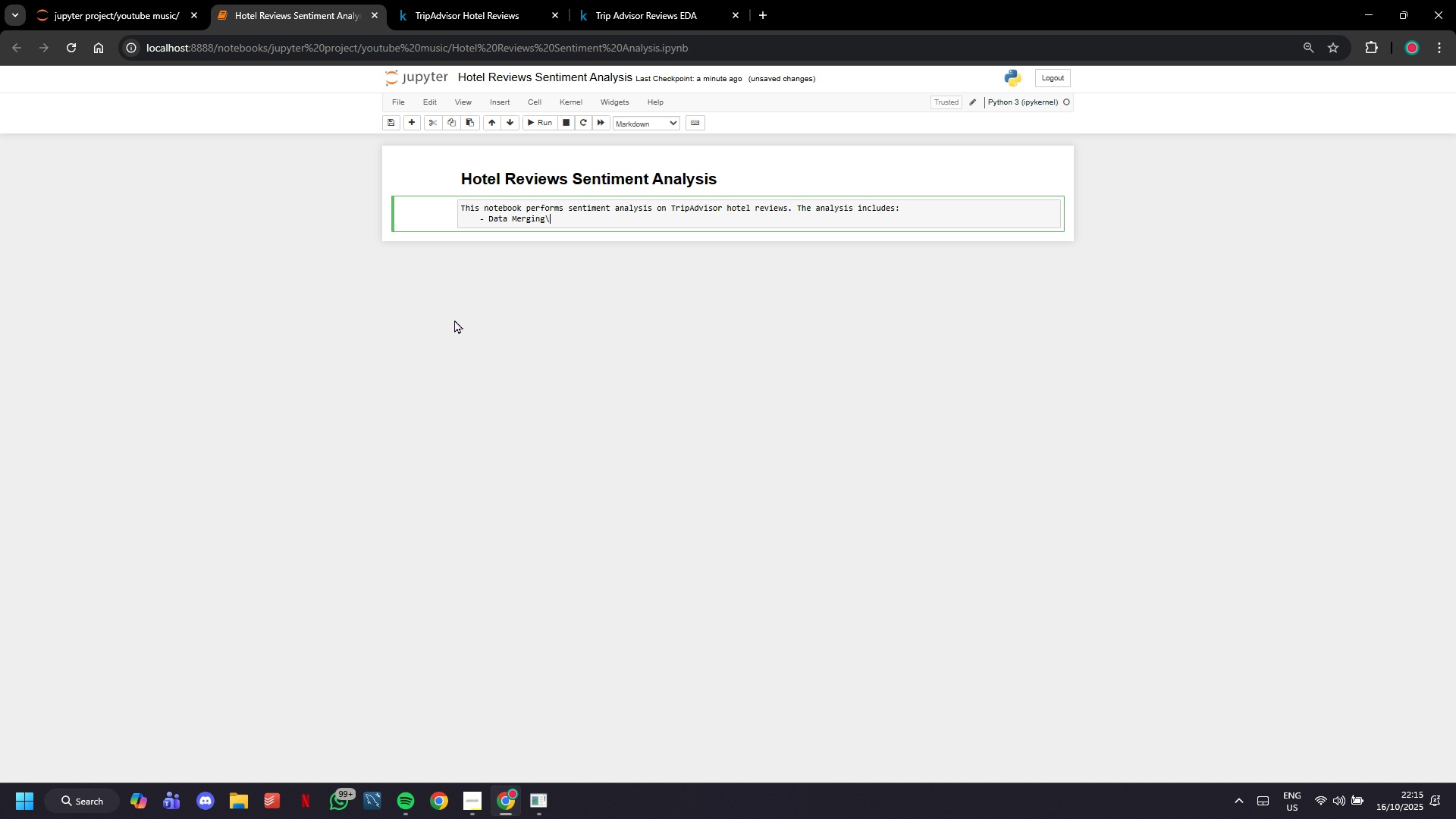 
key(Backslash)
 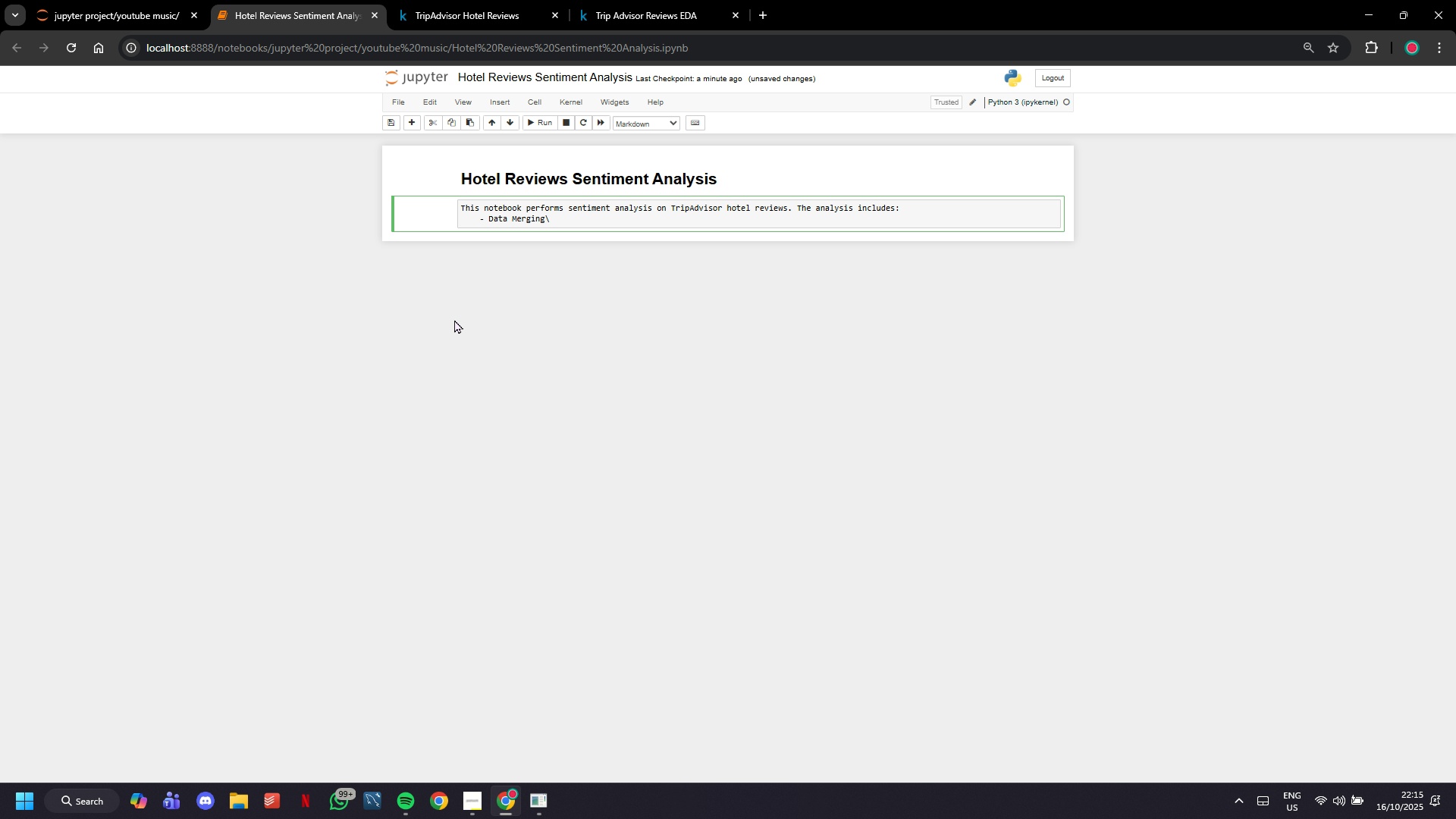 
key(Backspace)
 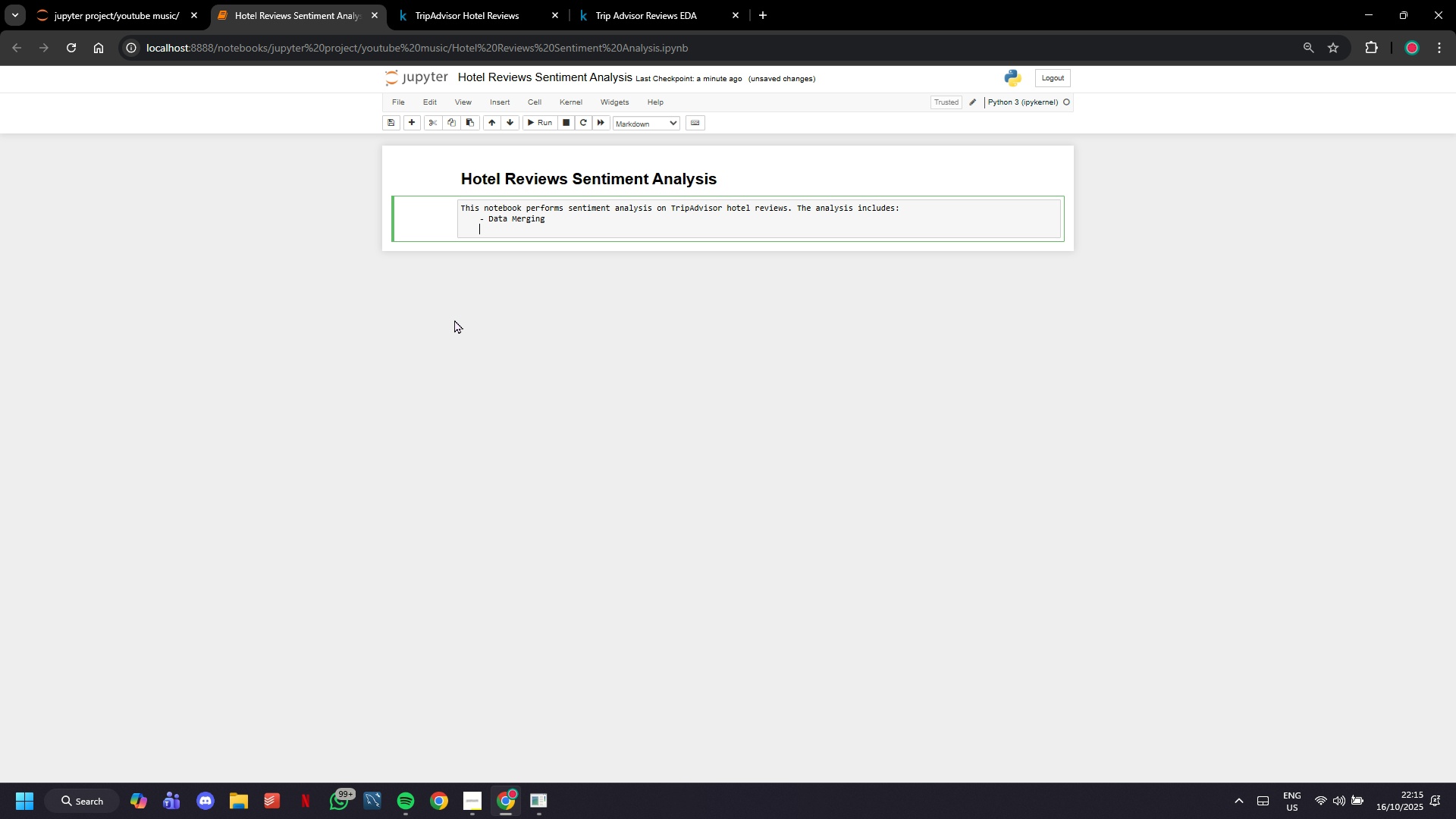 
key(Enter)
 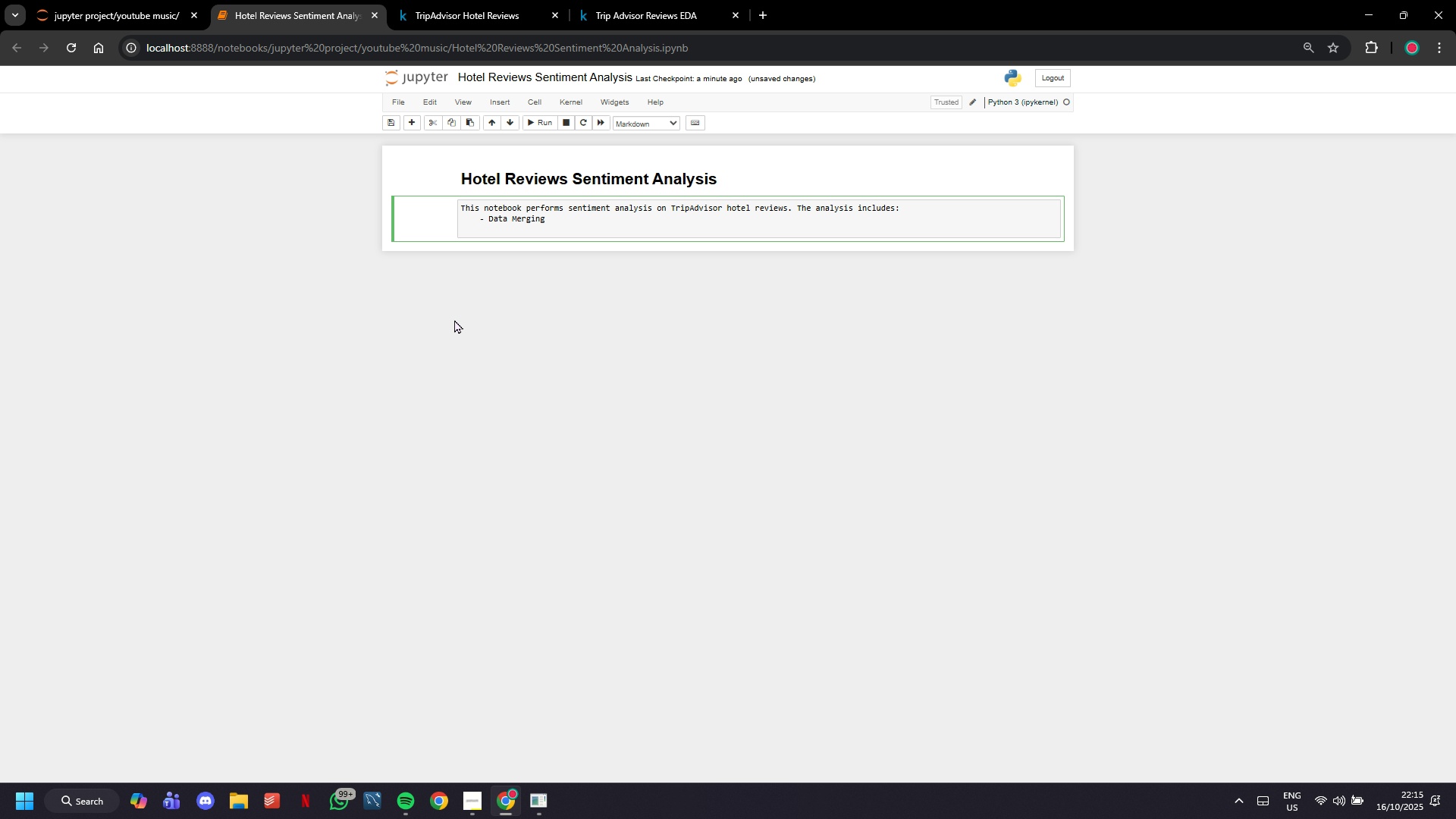 
type(- ----)
key(Backspace)
key(Backspace)
key(Backspace)
key(Backspace)
key(Backspace)
type([VolumeDown][VolumeDown][VolumeDown][VolumeDown][VolumeDown][VolumeDown][VolumeDown][VolumeDown][VolumeDown][VolumeDown][VolumeDown] Text preprocessing)
 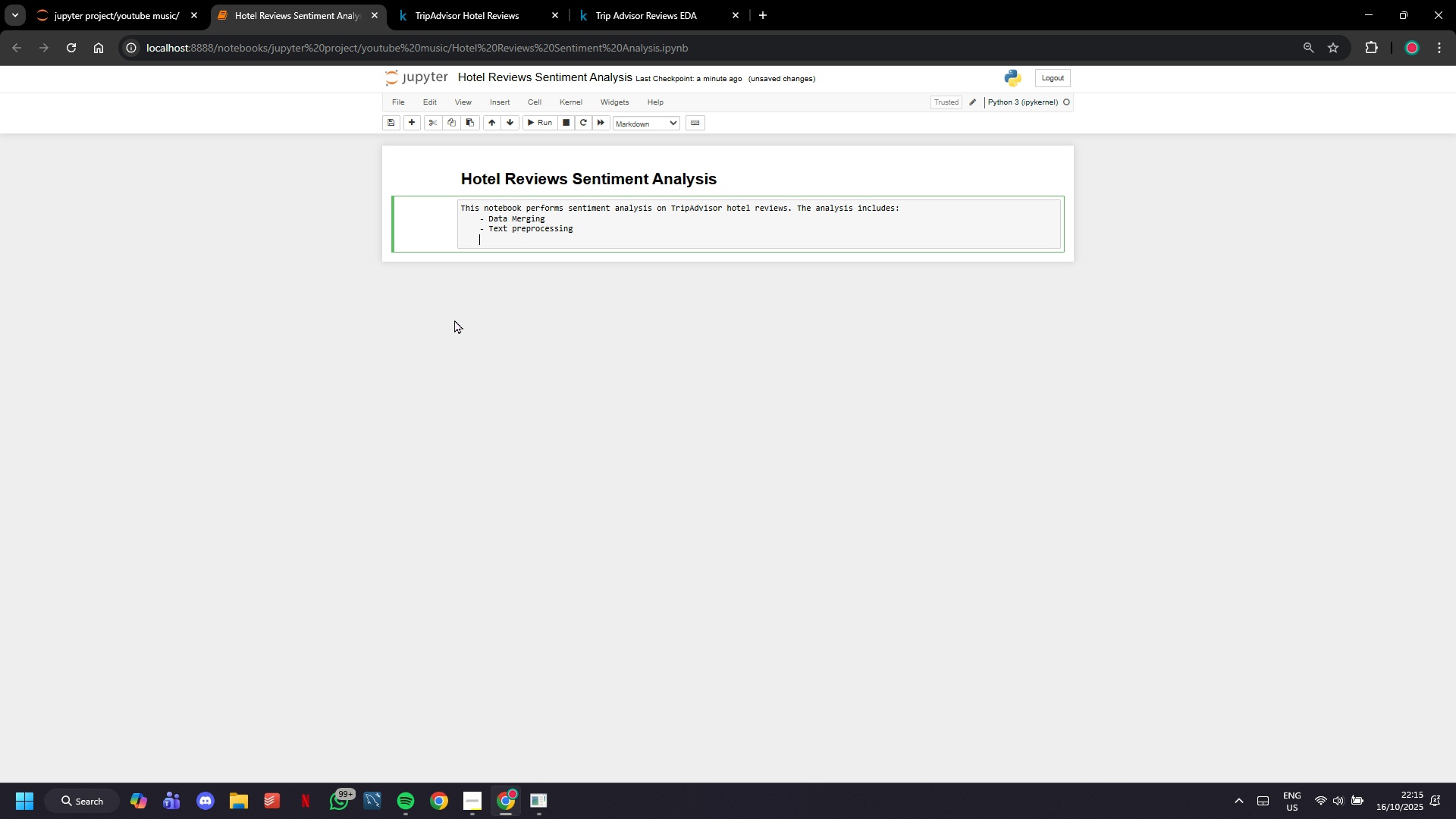 
key(Enter)
 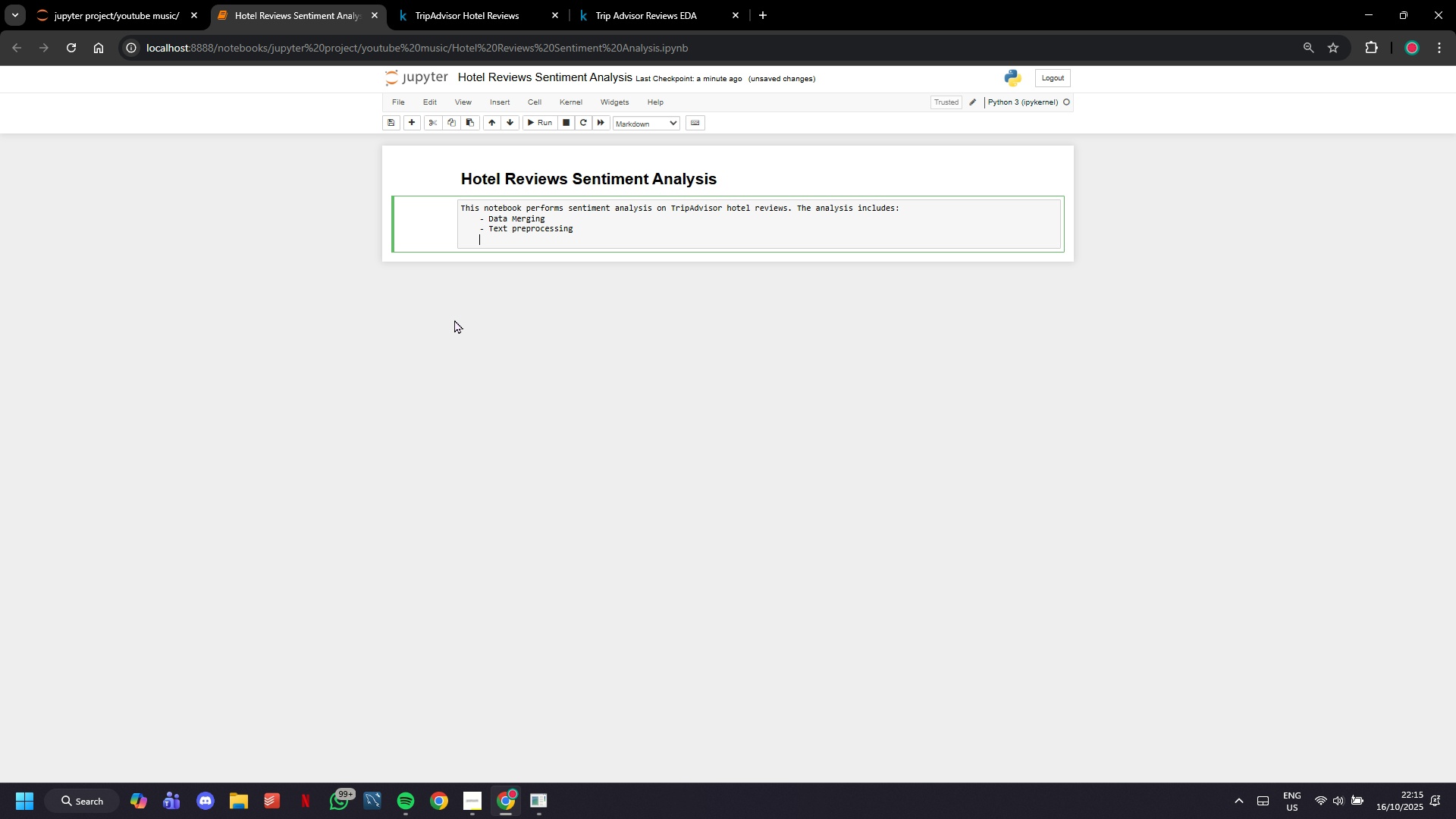 
type(- Sentiment Analysis)
 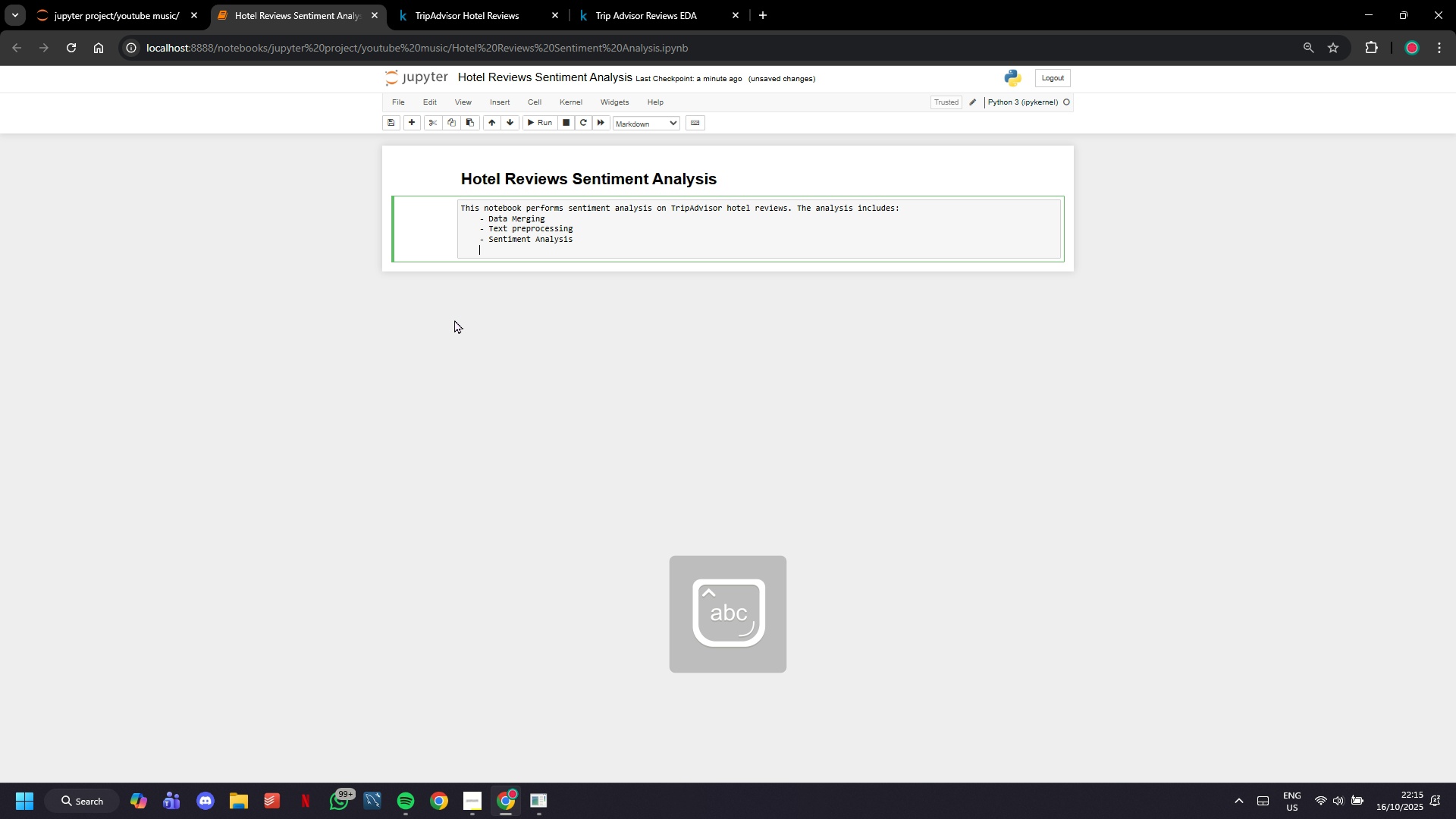 
key(Enter)
 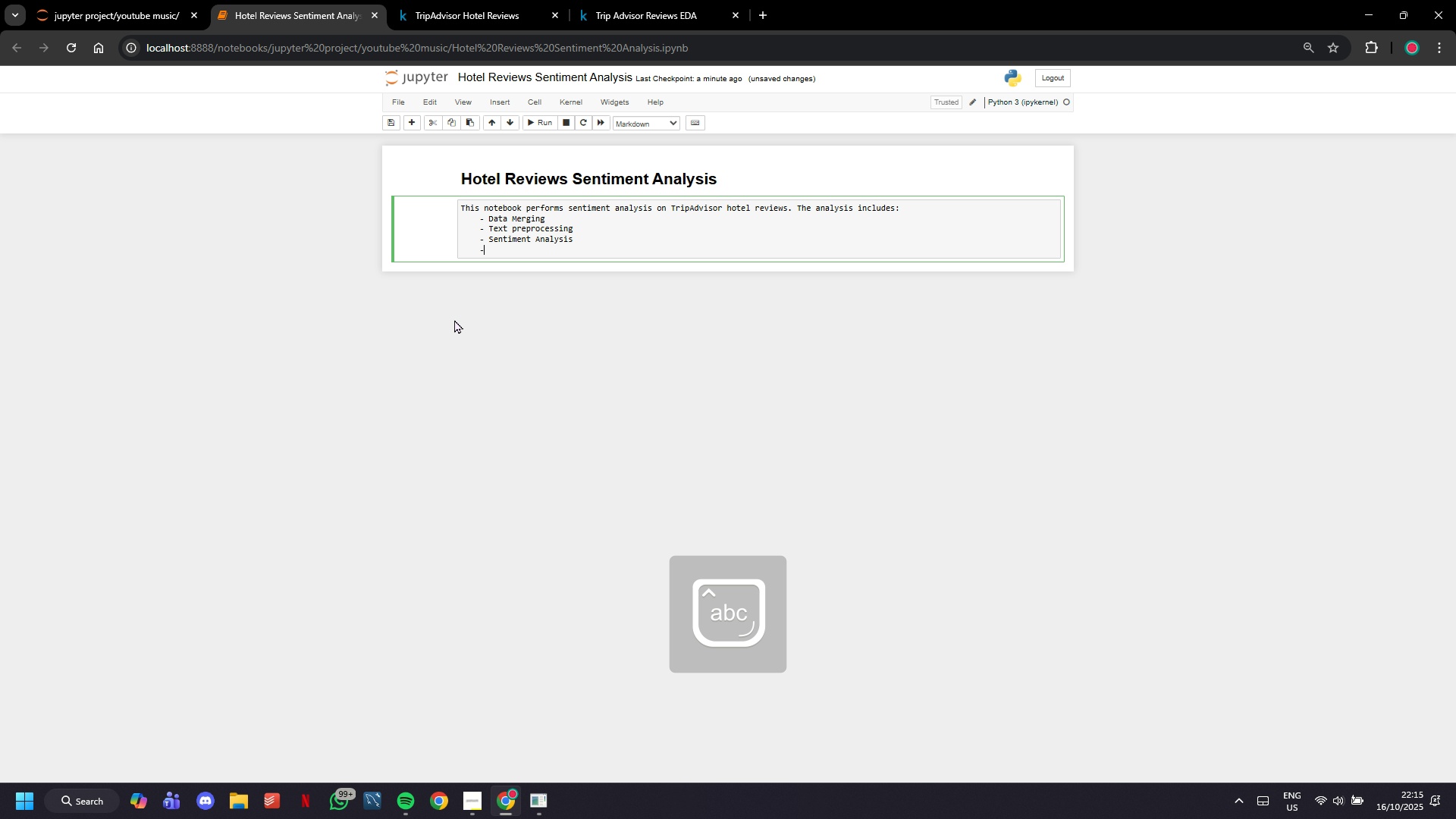 
type(- Word cloud gr)
key(Backspace)
type(eneration)
 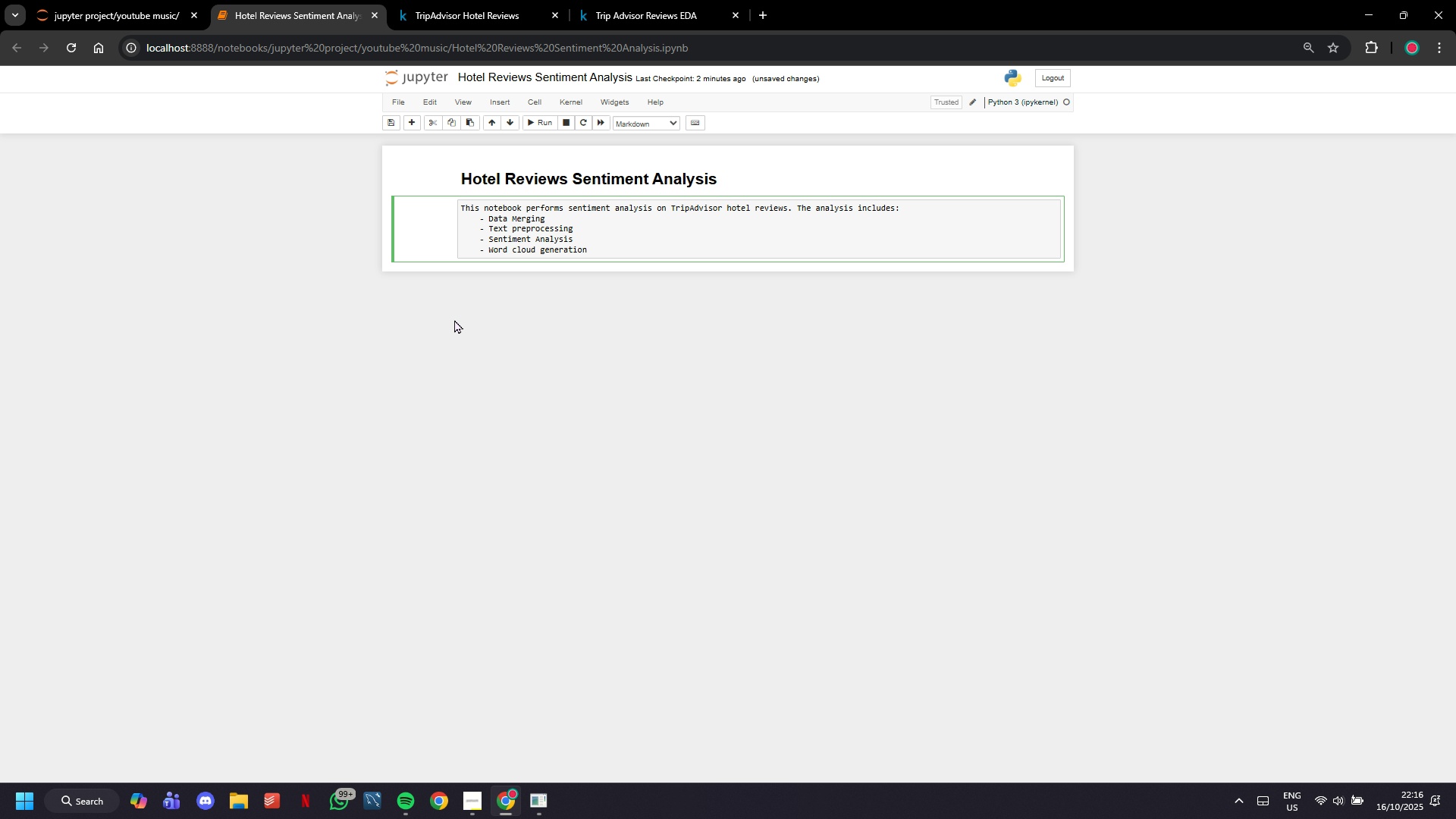 
key(Enter)
 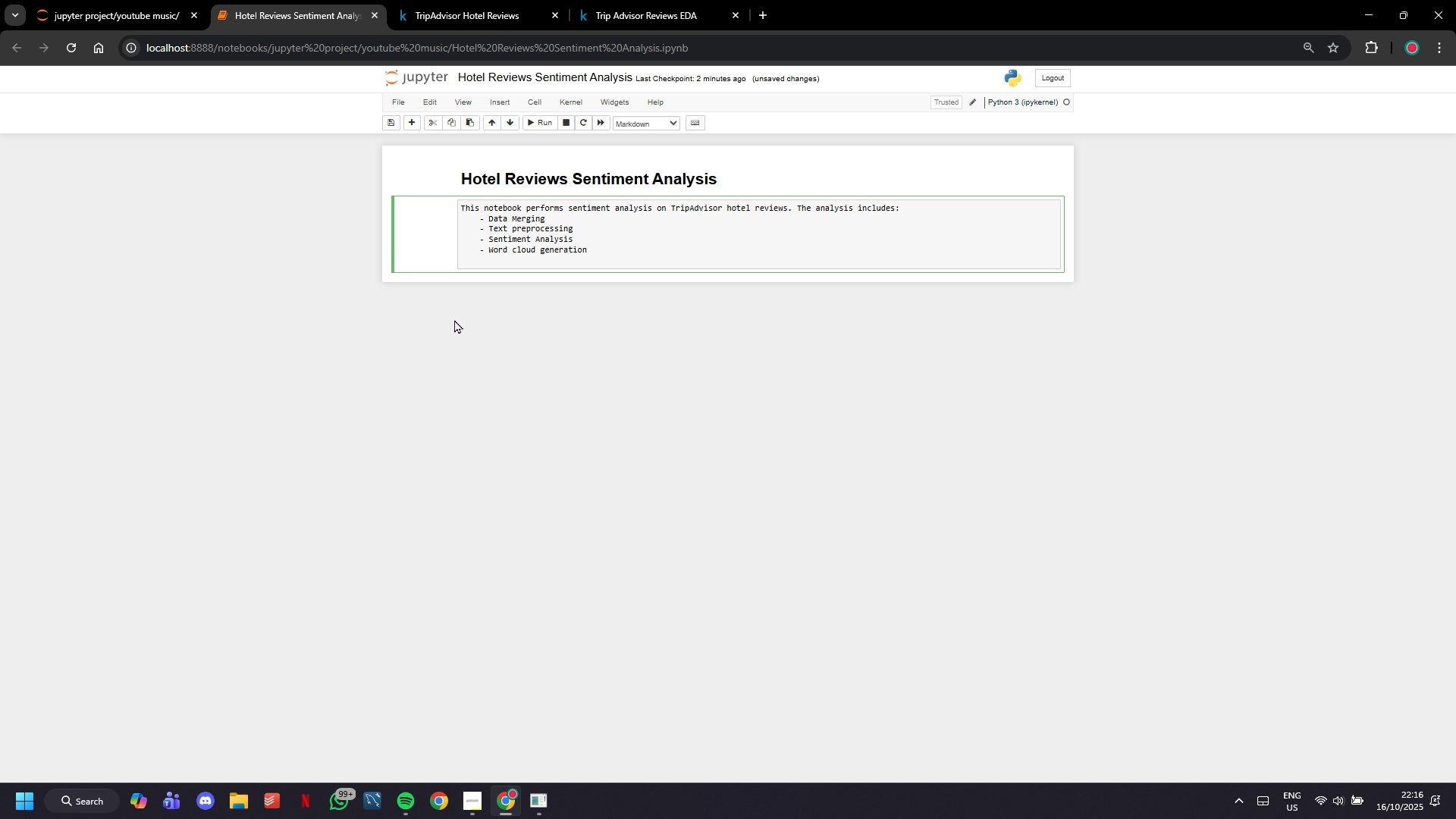 
type(- Best and worst)